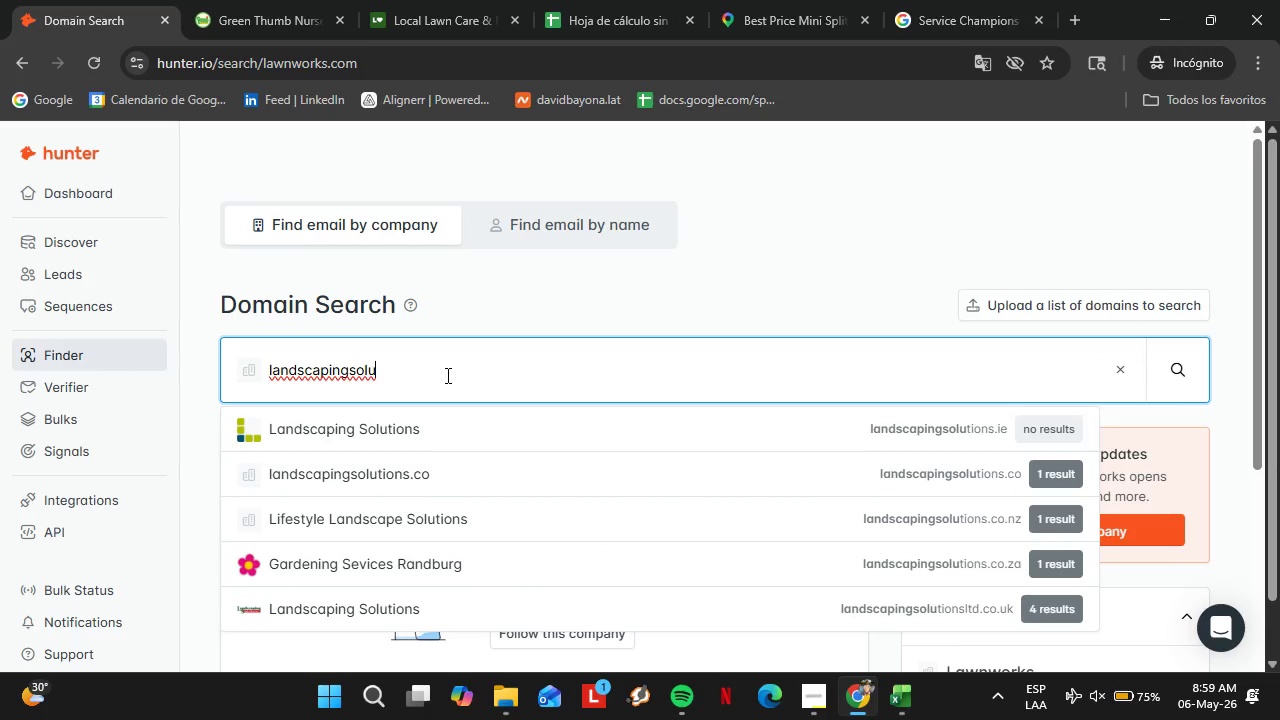 
type(tions.cm)
key(Backspace)
type(om)
 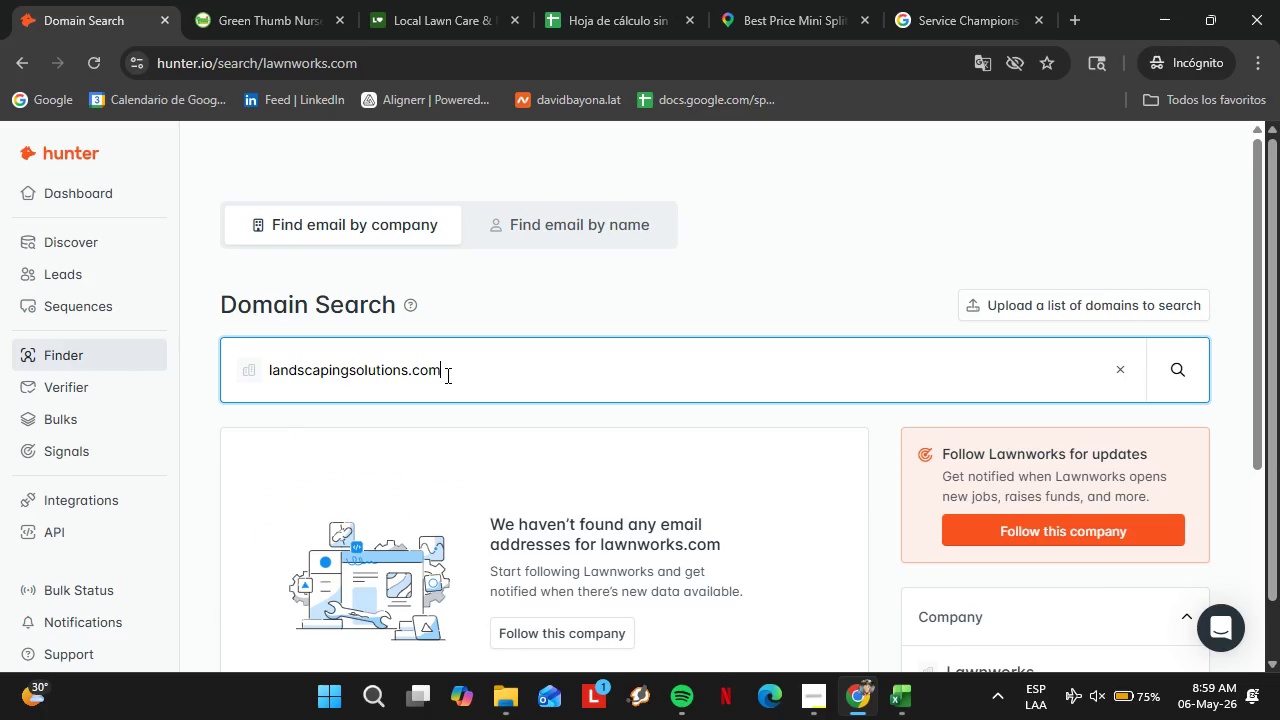 
key(Enter)
 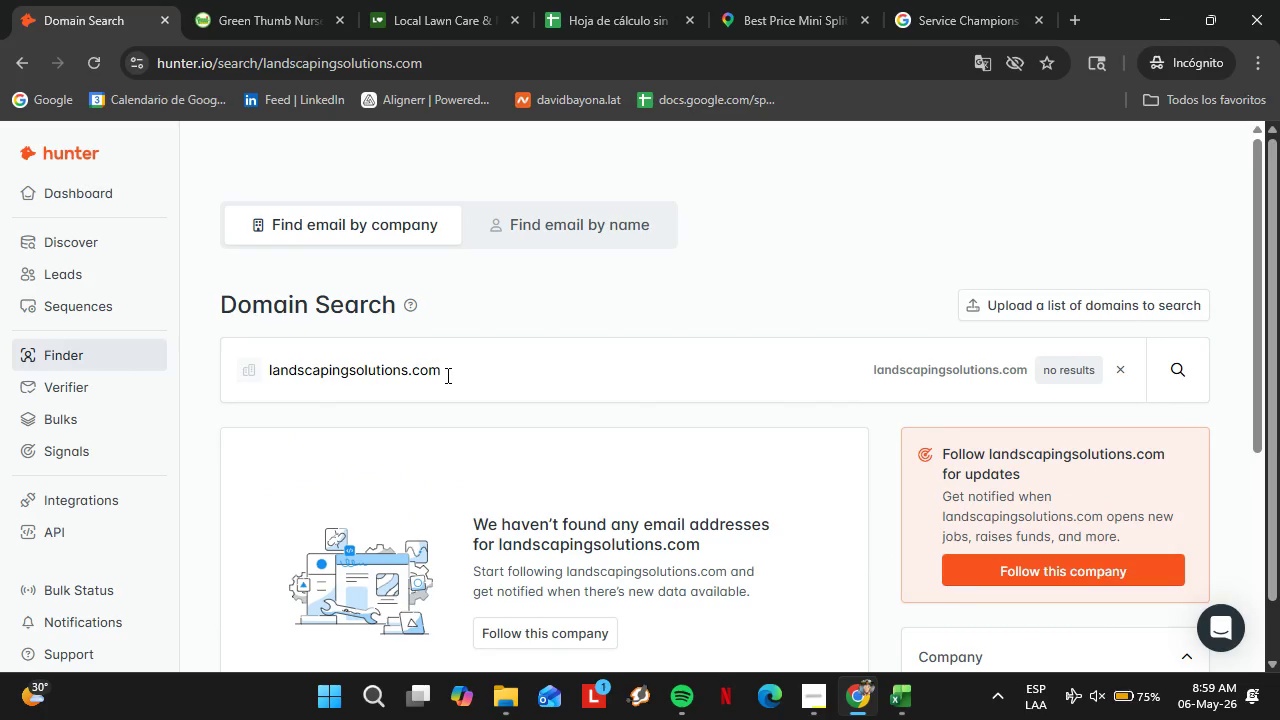 
double_click([446, 375])
 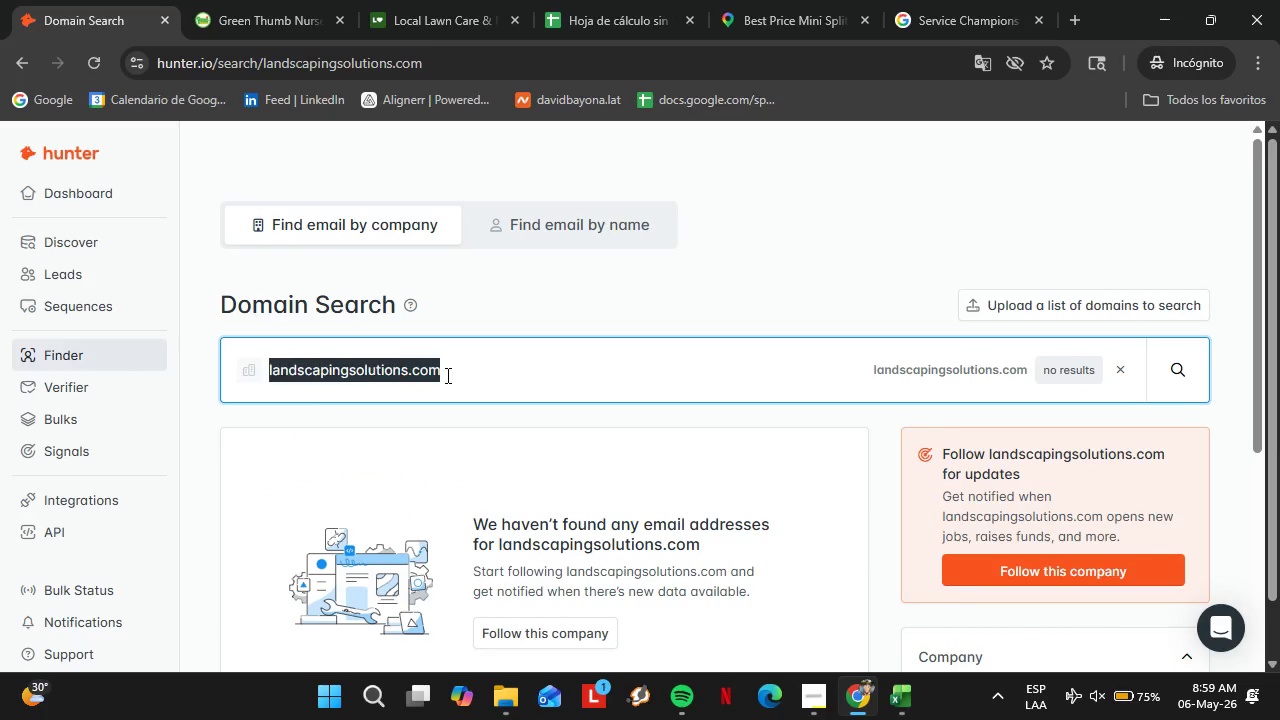 
triple_click([446, 375])
 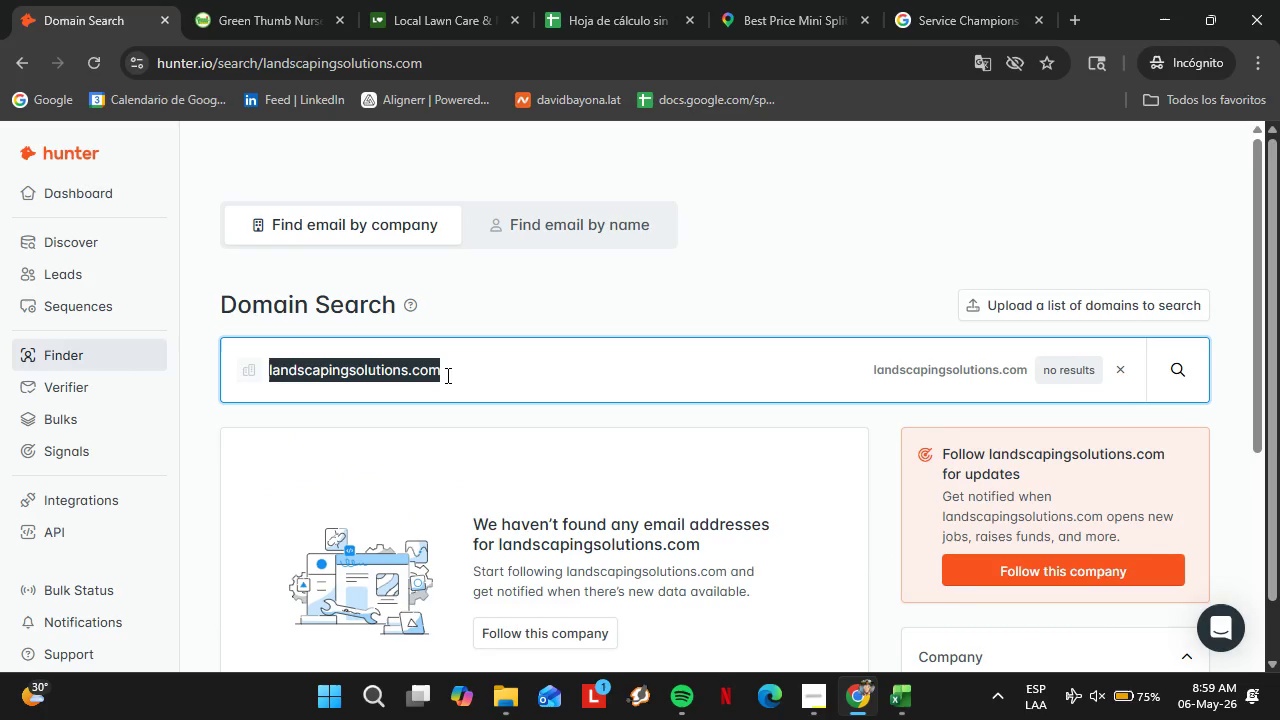 
type(complete)
 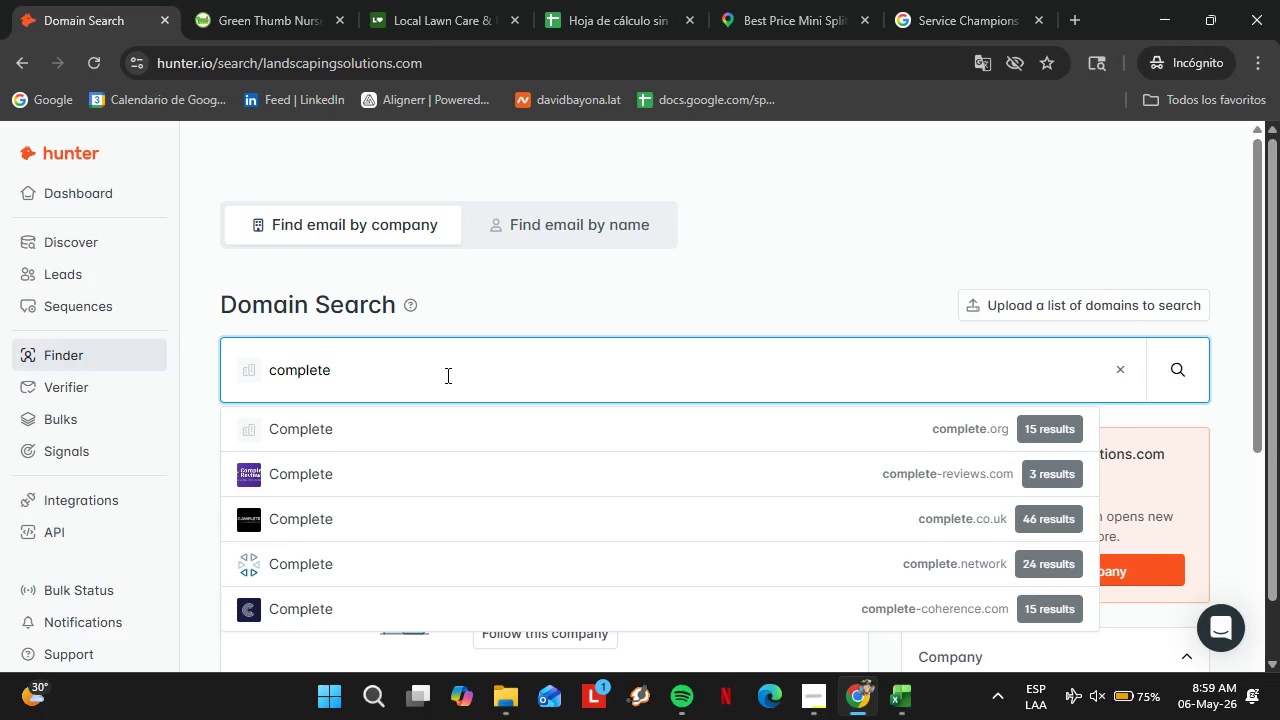 
wait(5.27)
 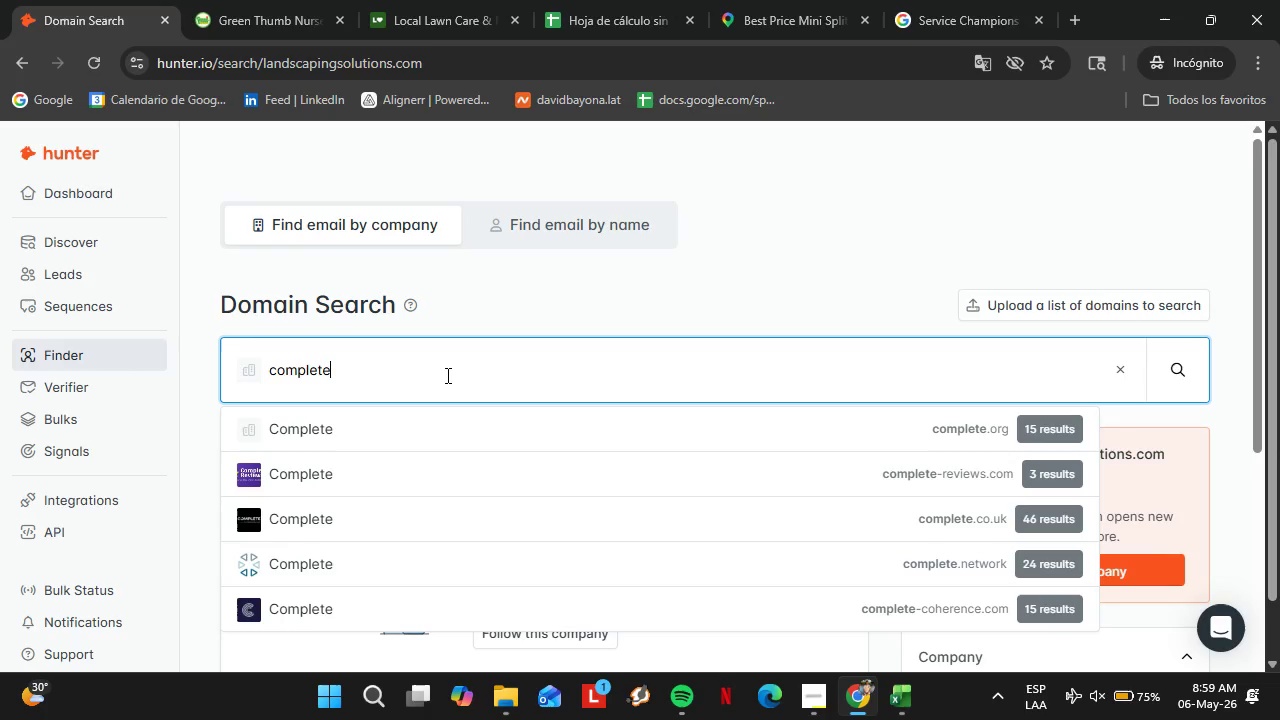 
type(-landscape.com)
 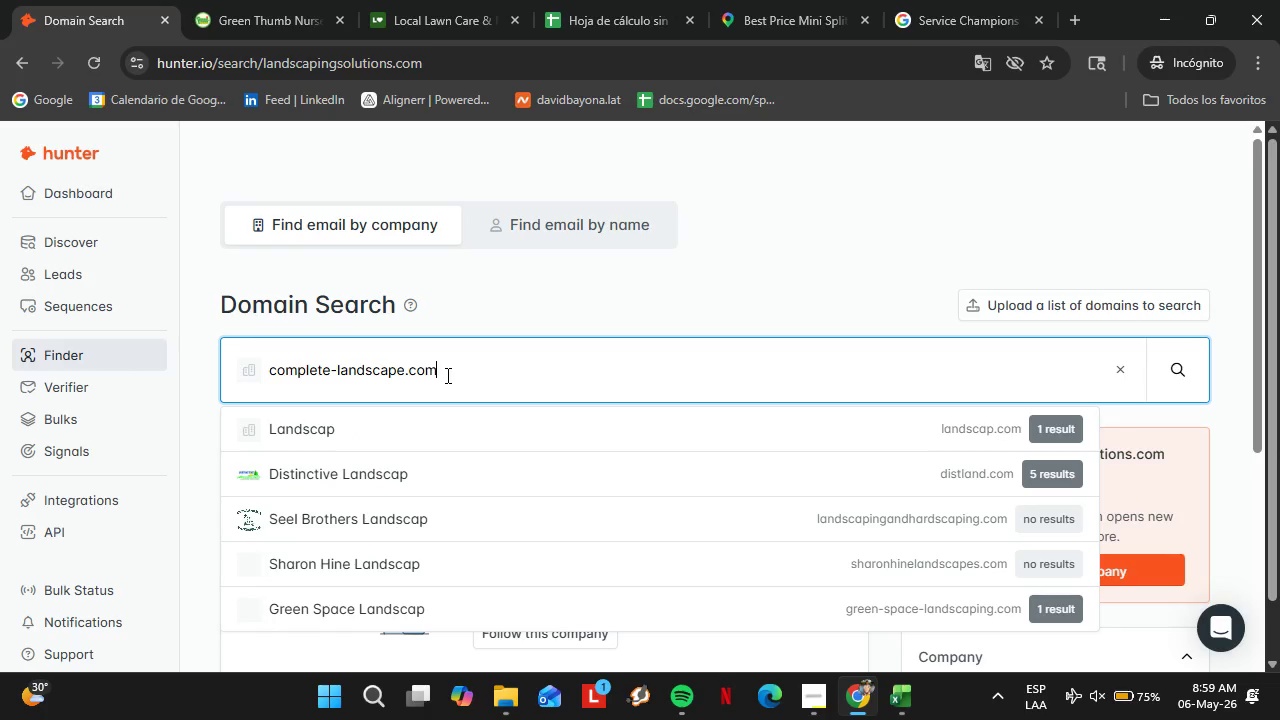 
key(Enter)
 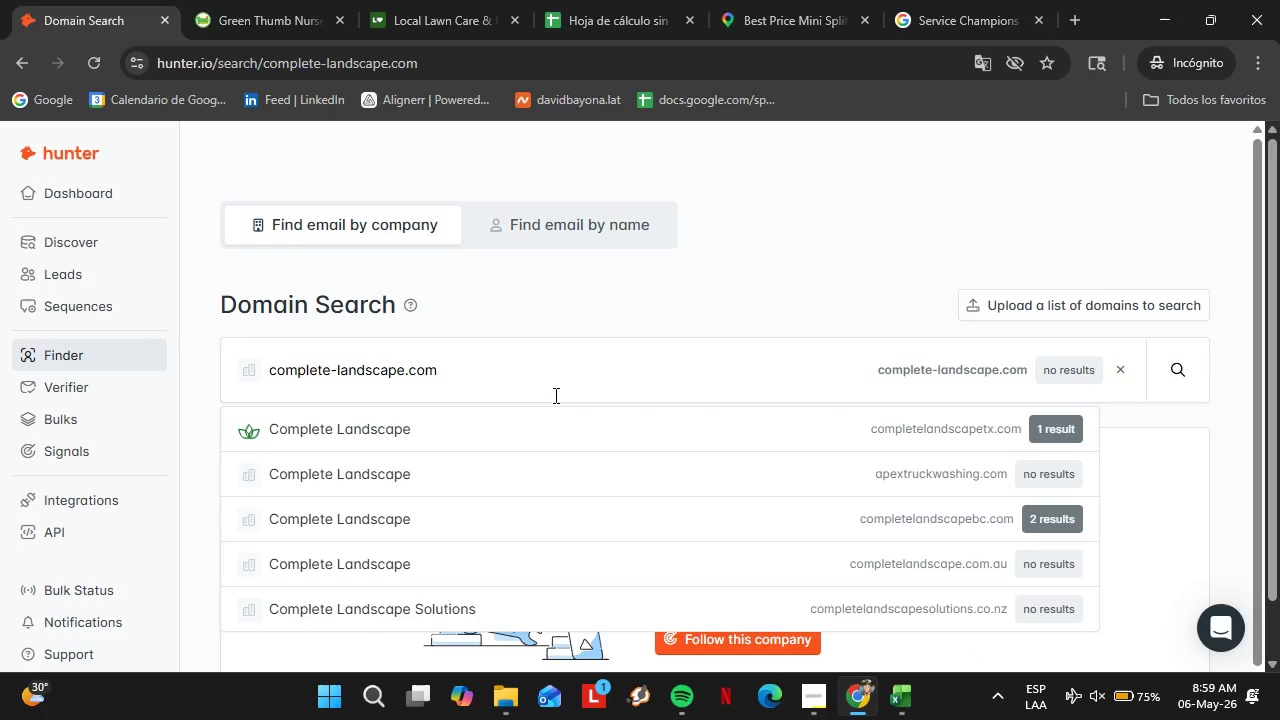 
left_click([358, 430])
 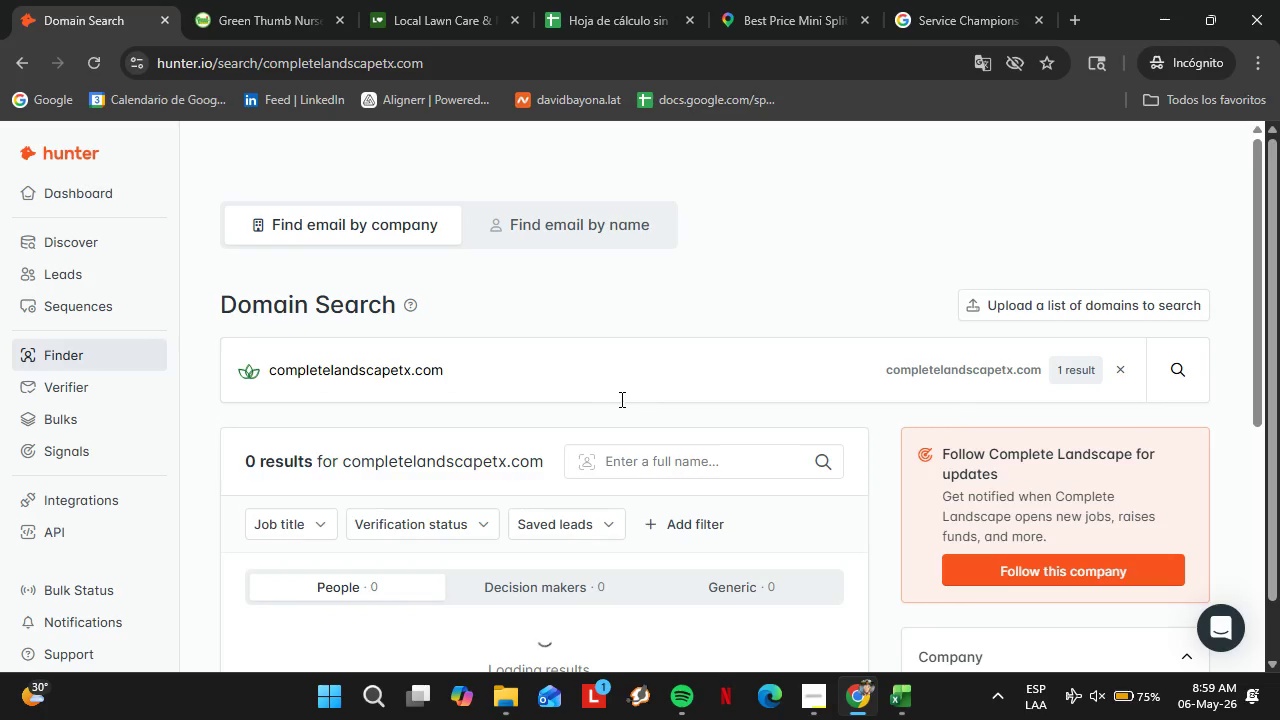 
scroll: coordinate [620, 409], scroll_direction: down, amount: 3.0
 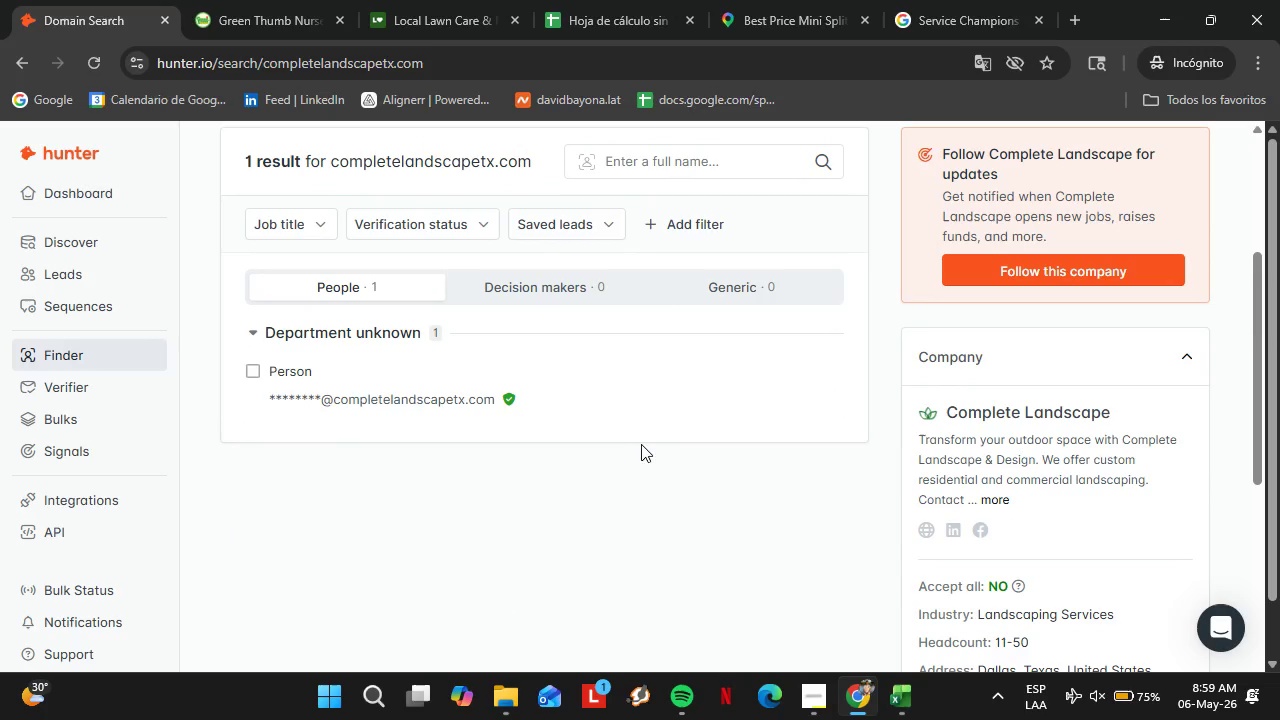 
scroll: coordinate [324, 319], scroll_direction: up, amount: 2.0
 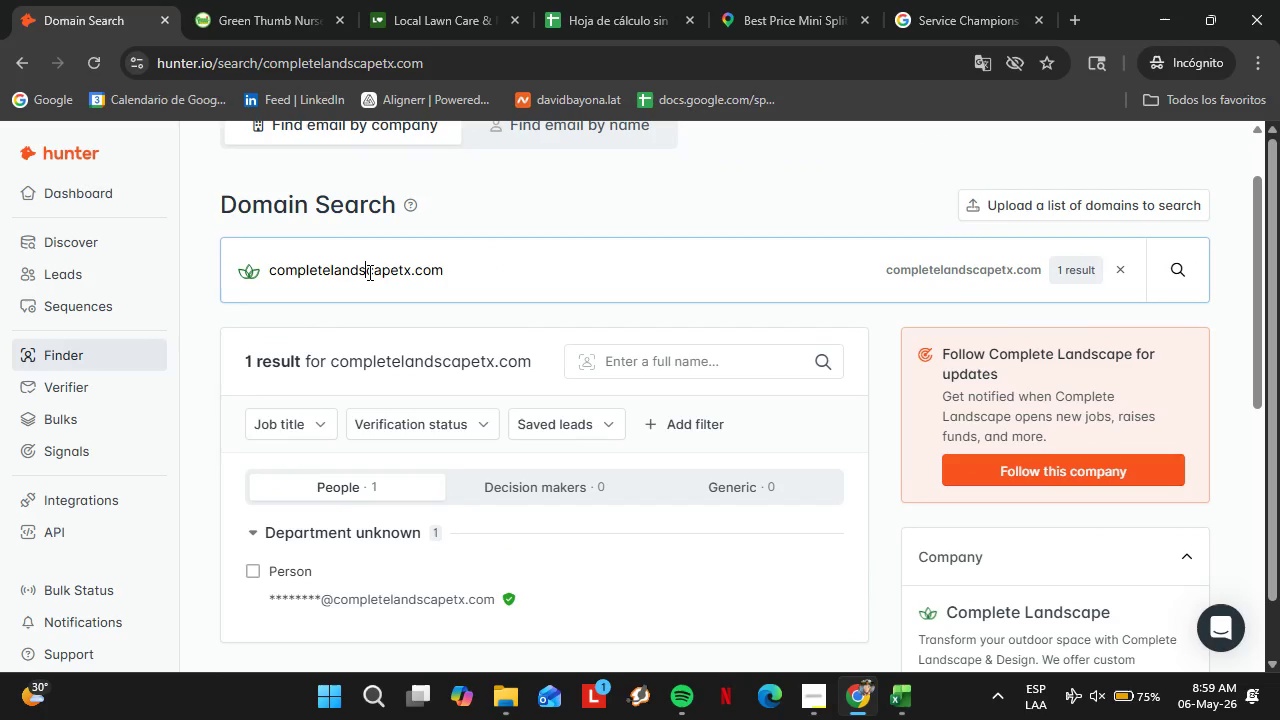 
double_click([368, 272])
 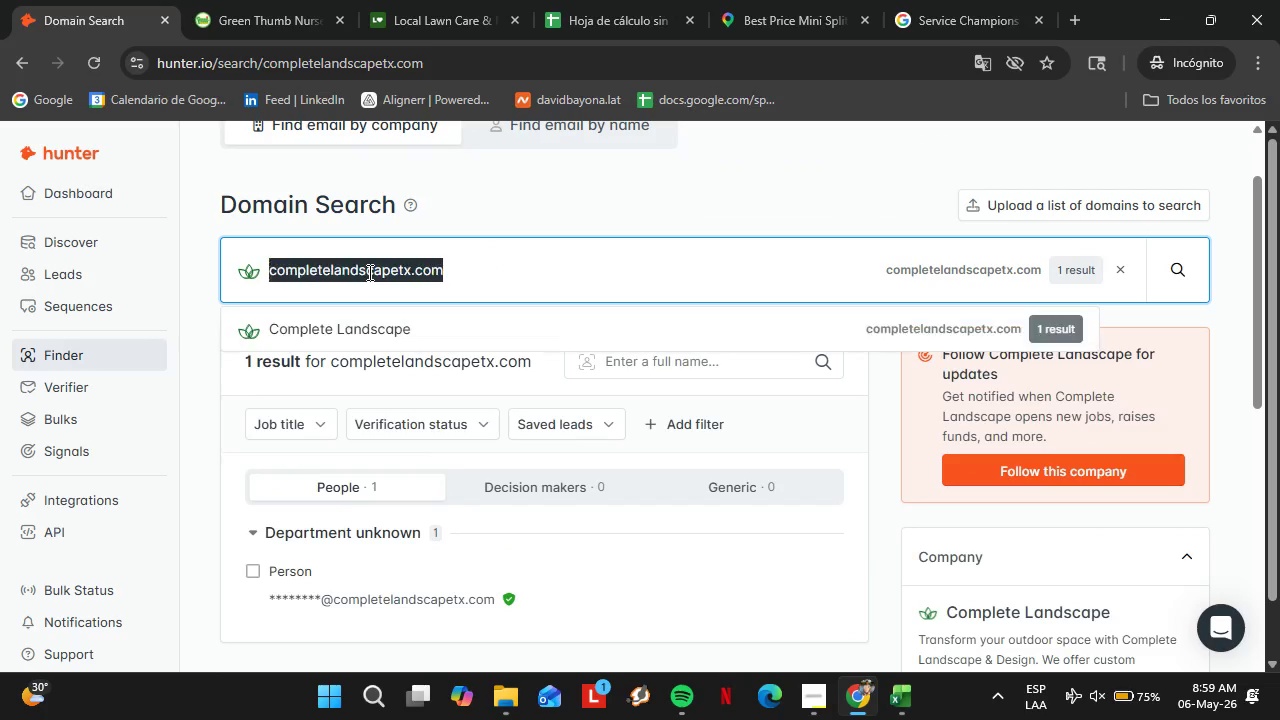 
triple_click([368, 272])
 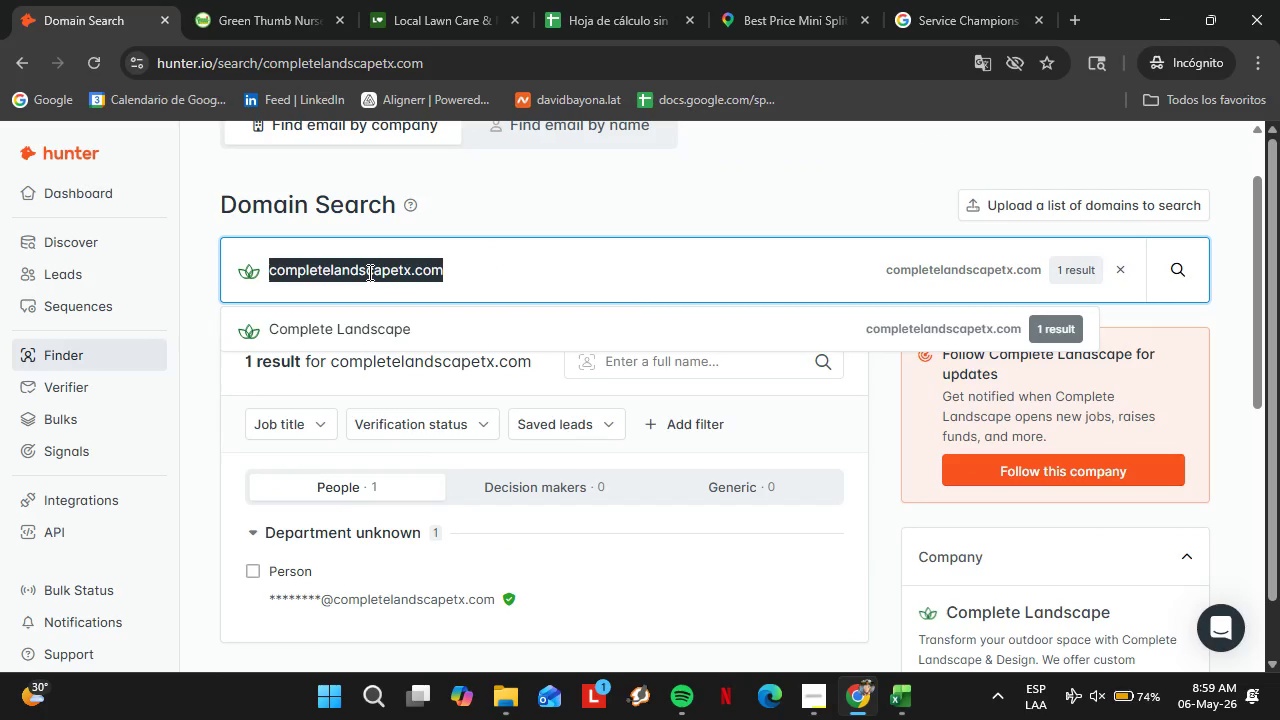 
type(elite-lanscape.com)
 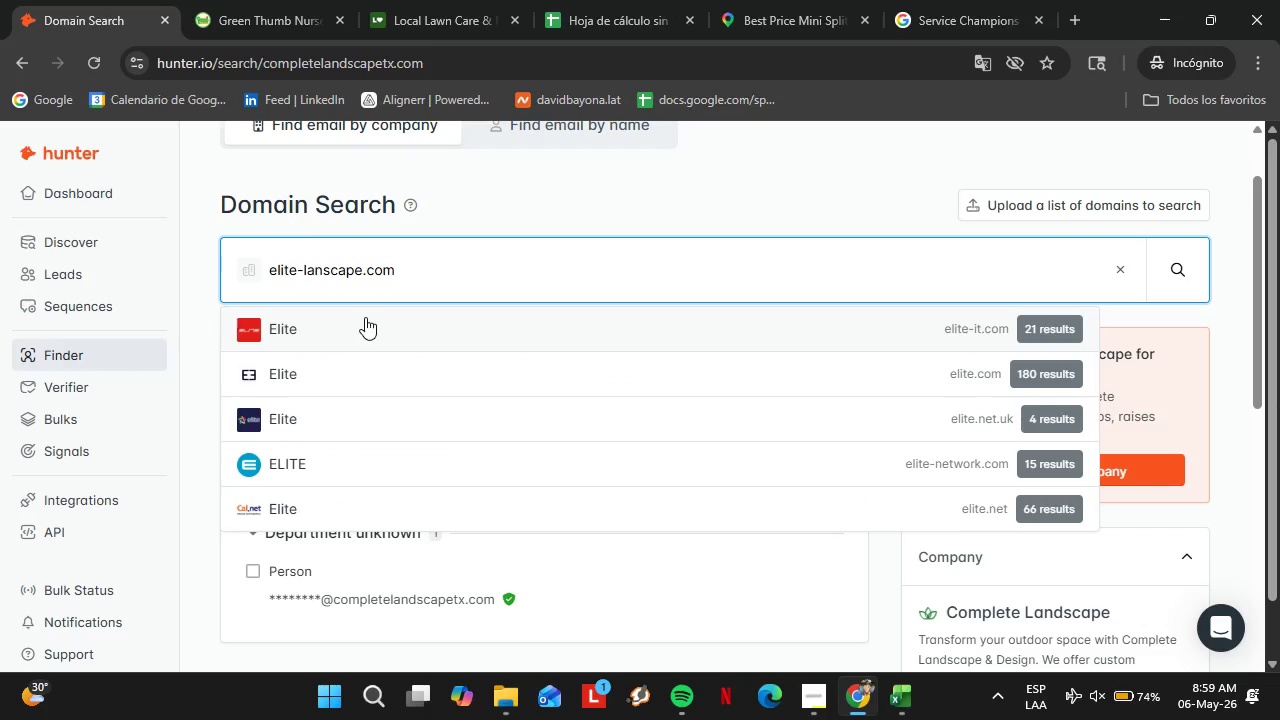 
left_click([365, 317])
 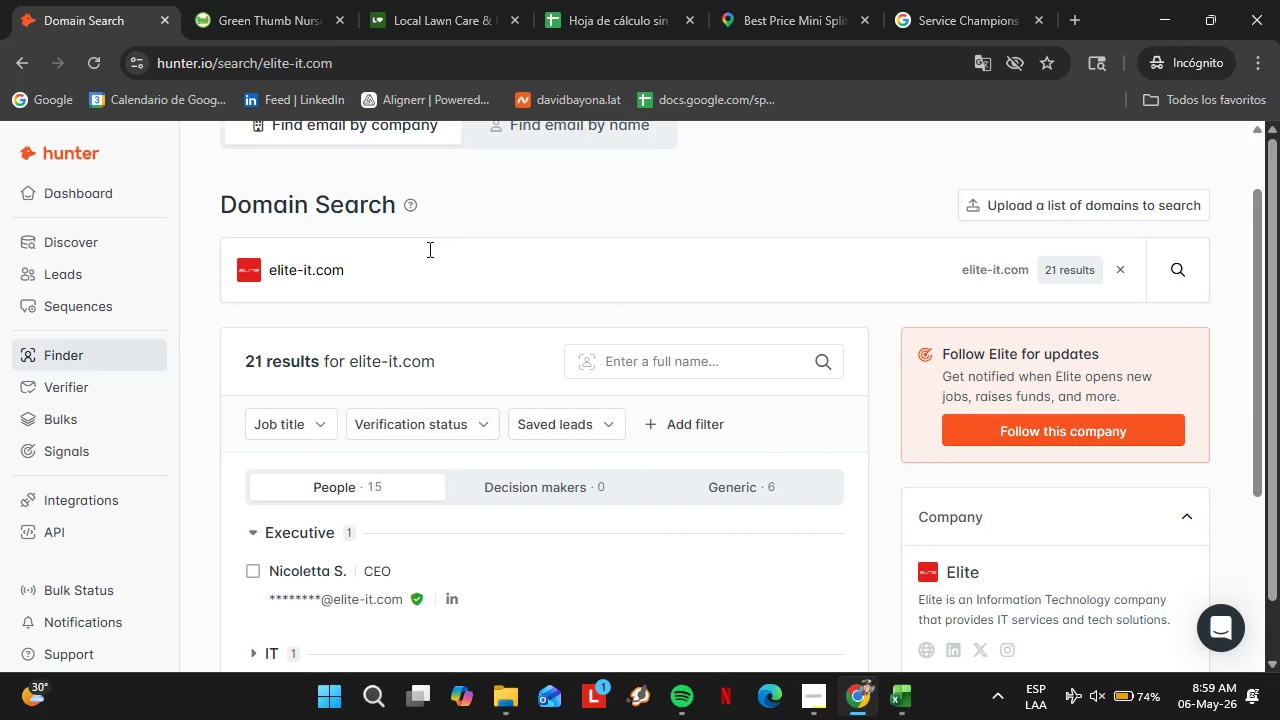 
double_click([405, 256])
 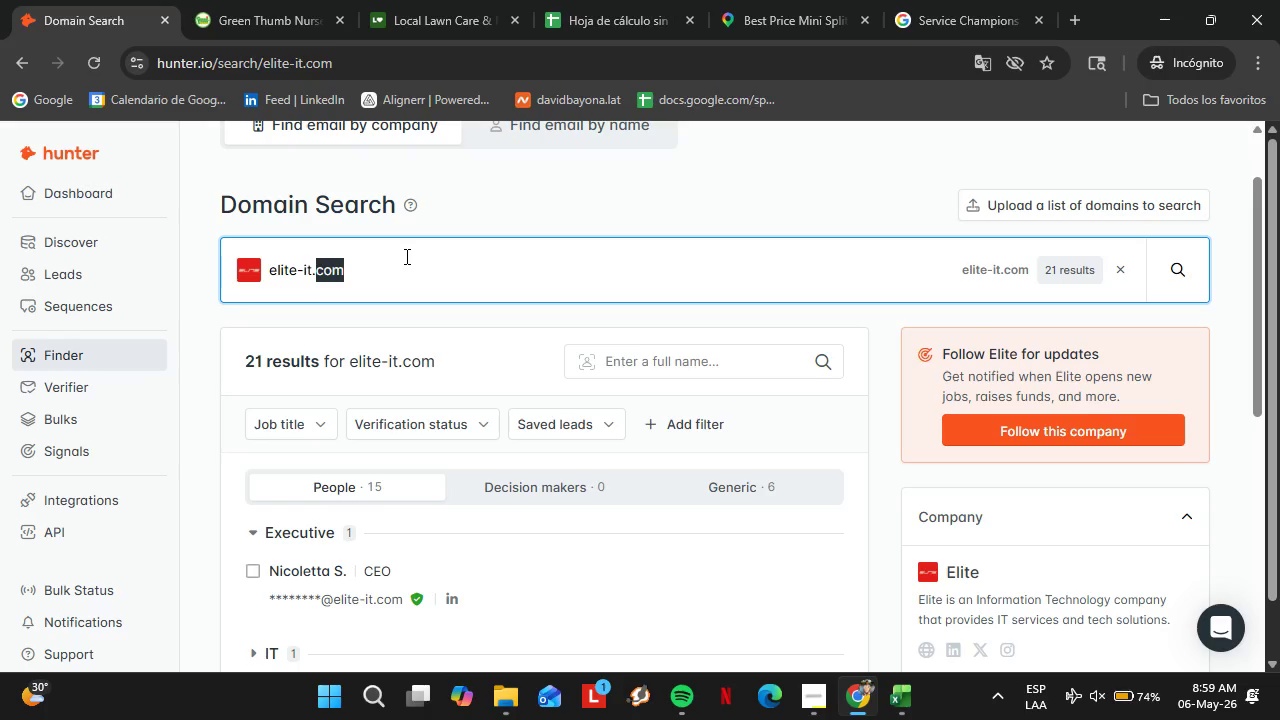 
triple_click([405, 256])
 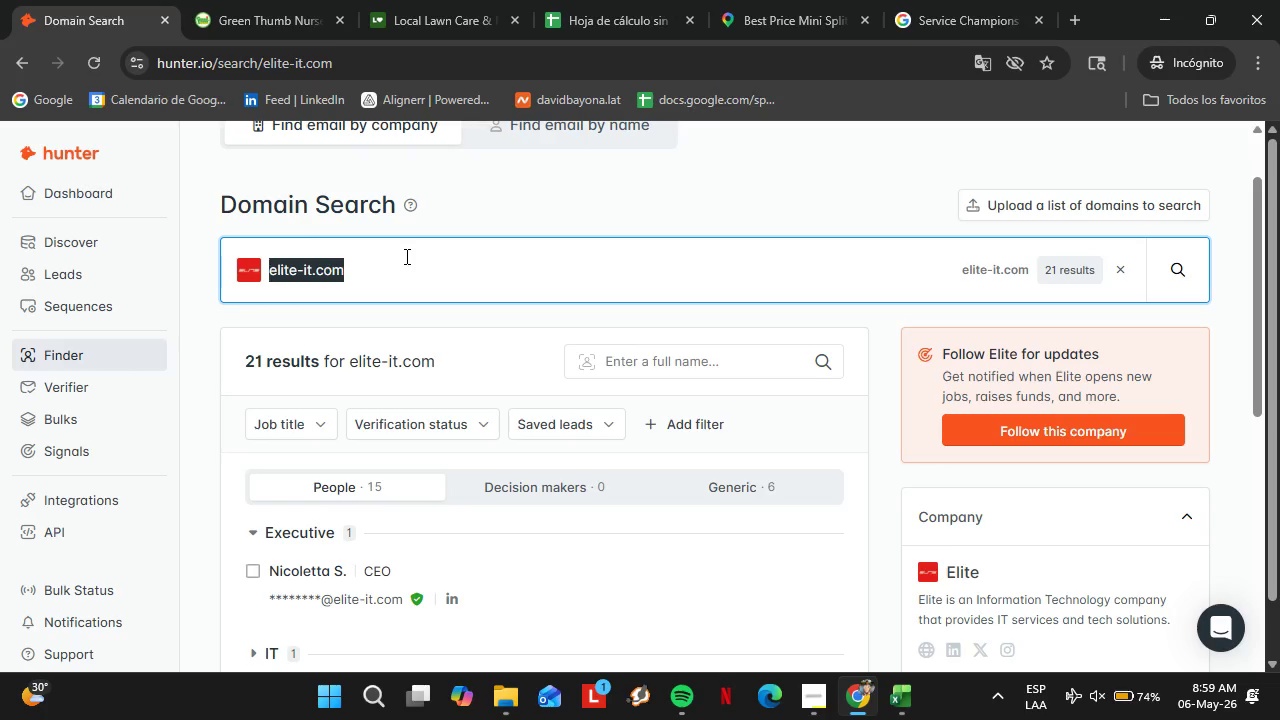 
triple_click([405, 256])
 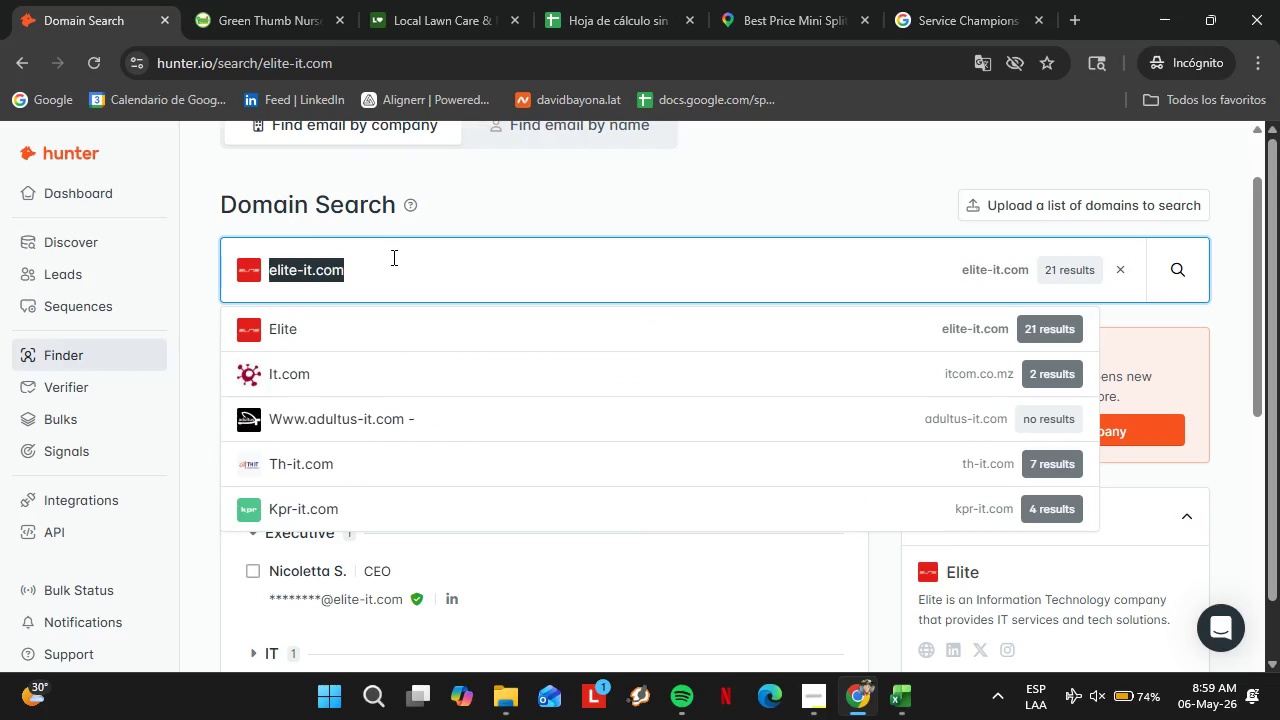 
type(total-lansca)
key(Backspace)
key(Backspace)
key(Backspace)
type(dscap)
key(Backspace)
key(Backspace)
type(aping.com)
 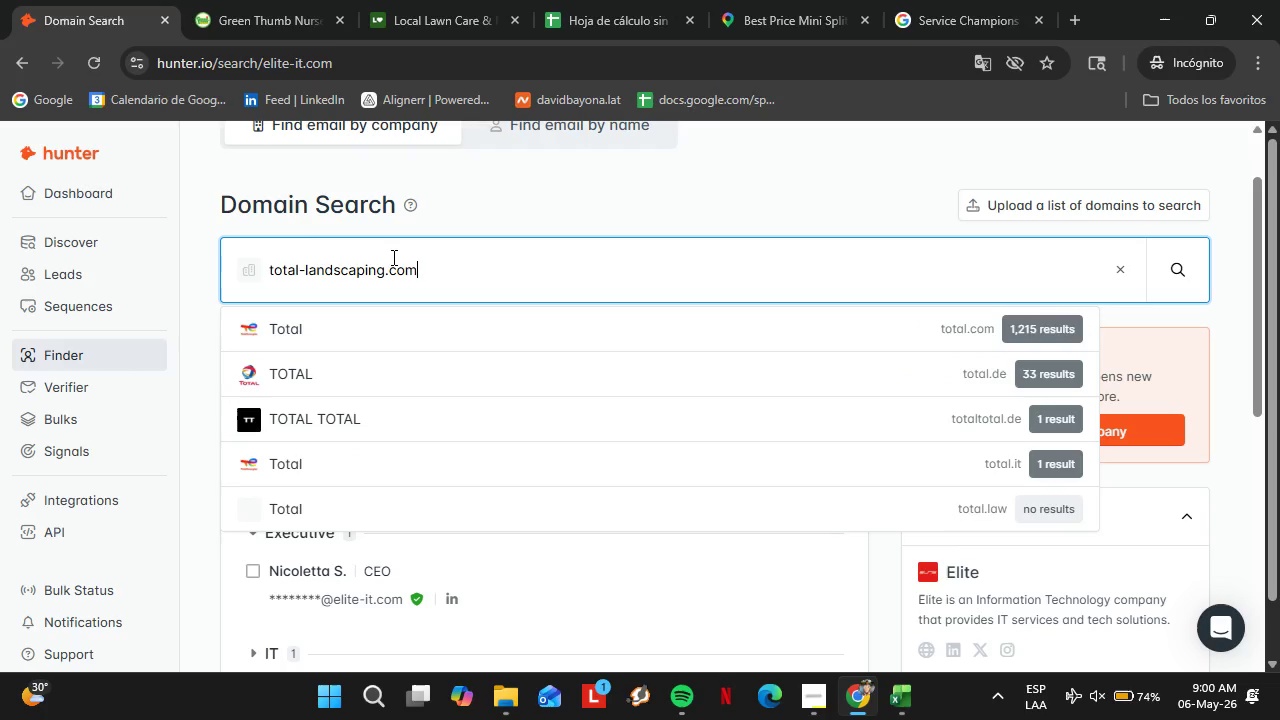 
key(Enter)
 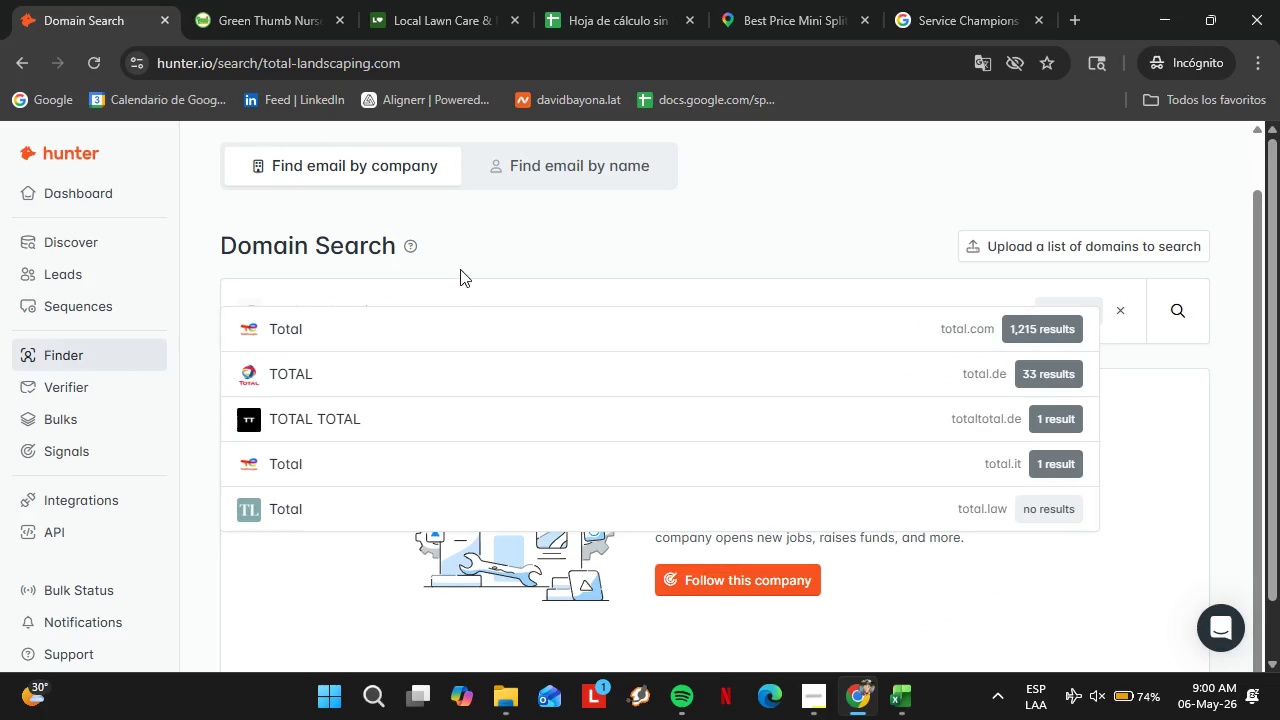 
left_click([460, 269])
 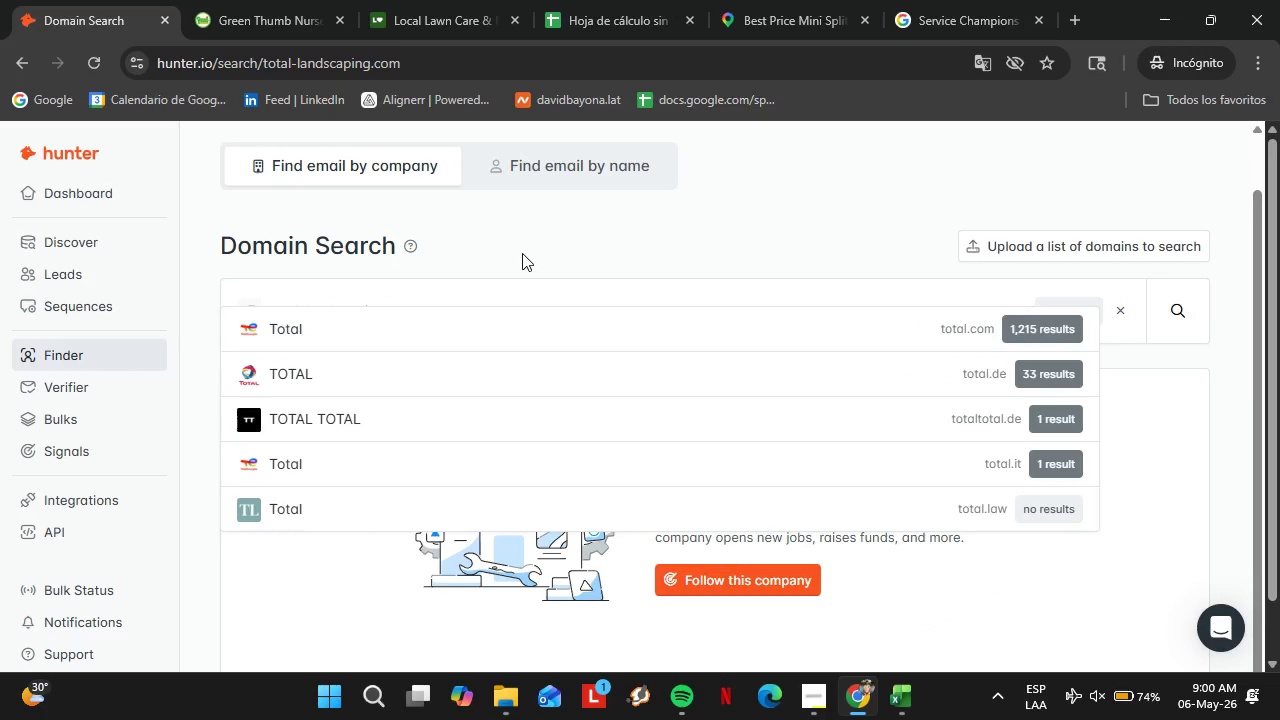 
left_click([522, 253])
 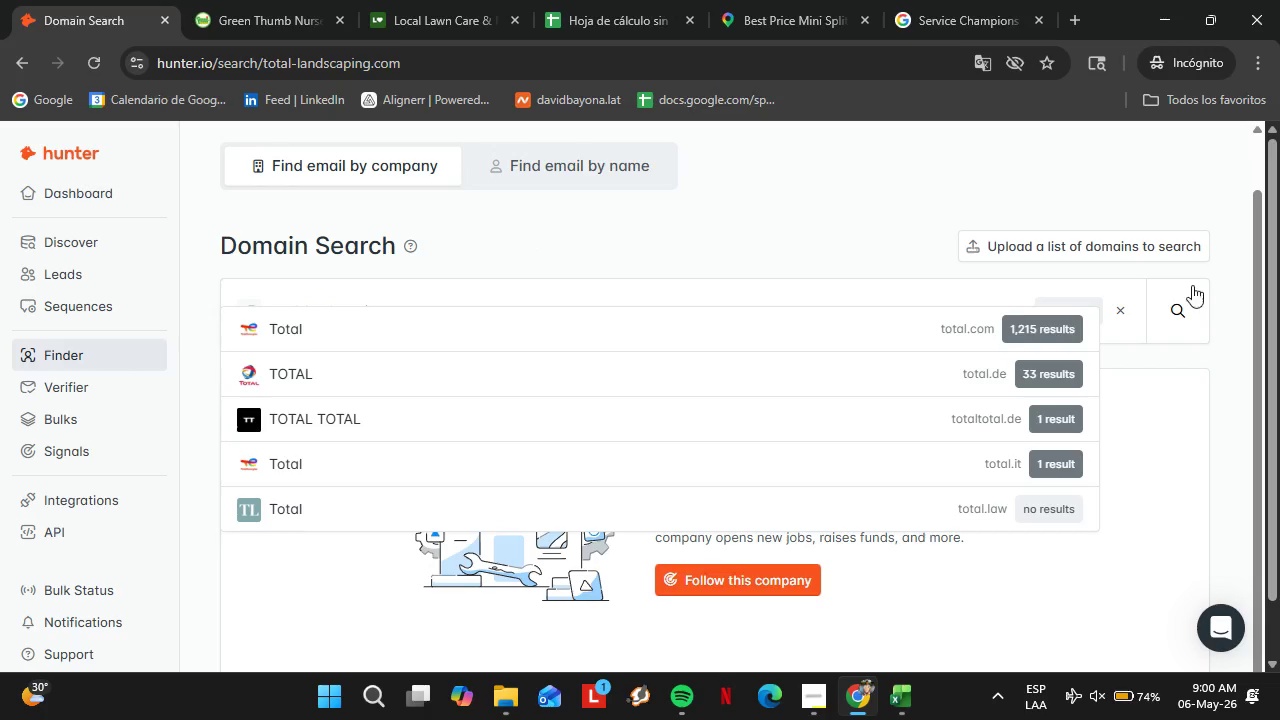 
left_click([1180, 303])
 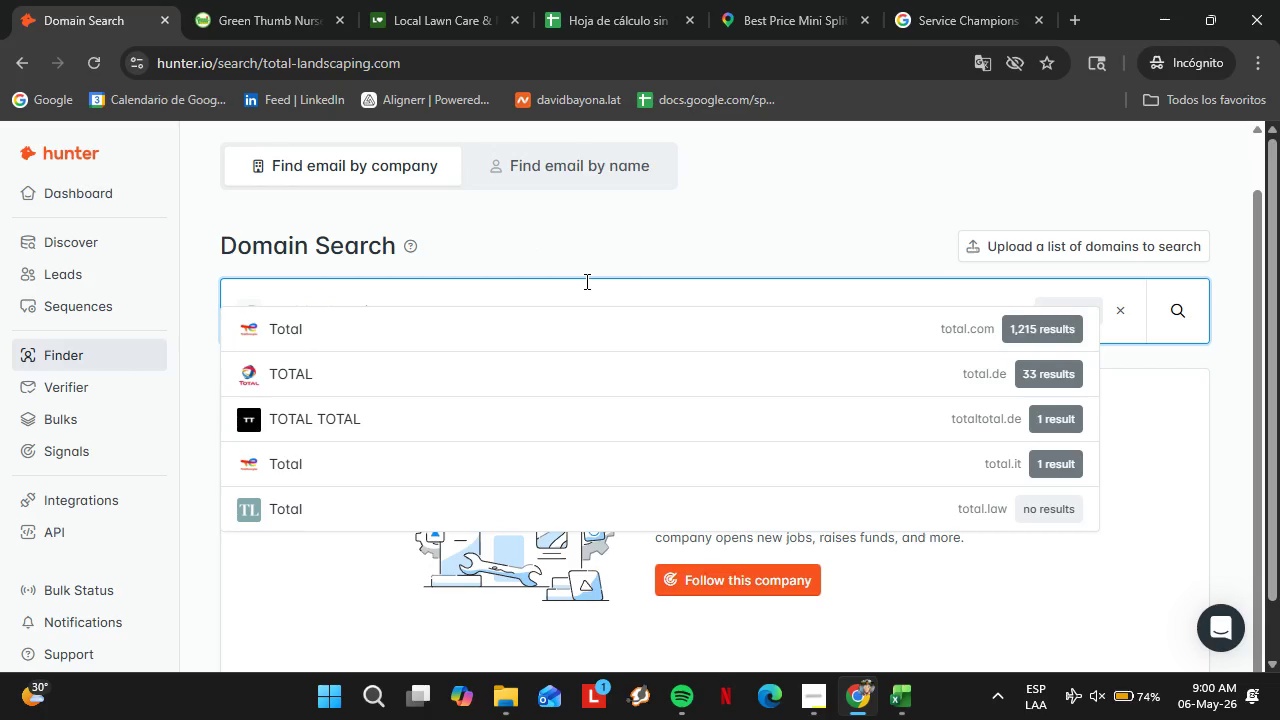 
double_click([585, 281])
 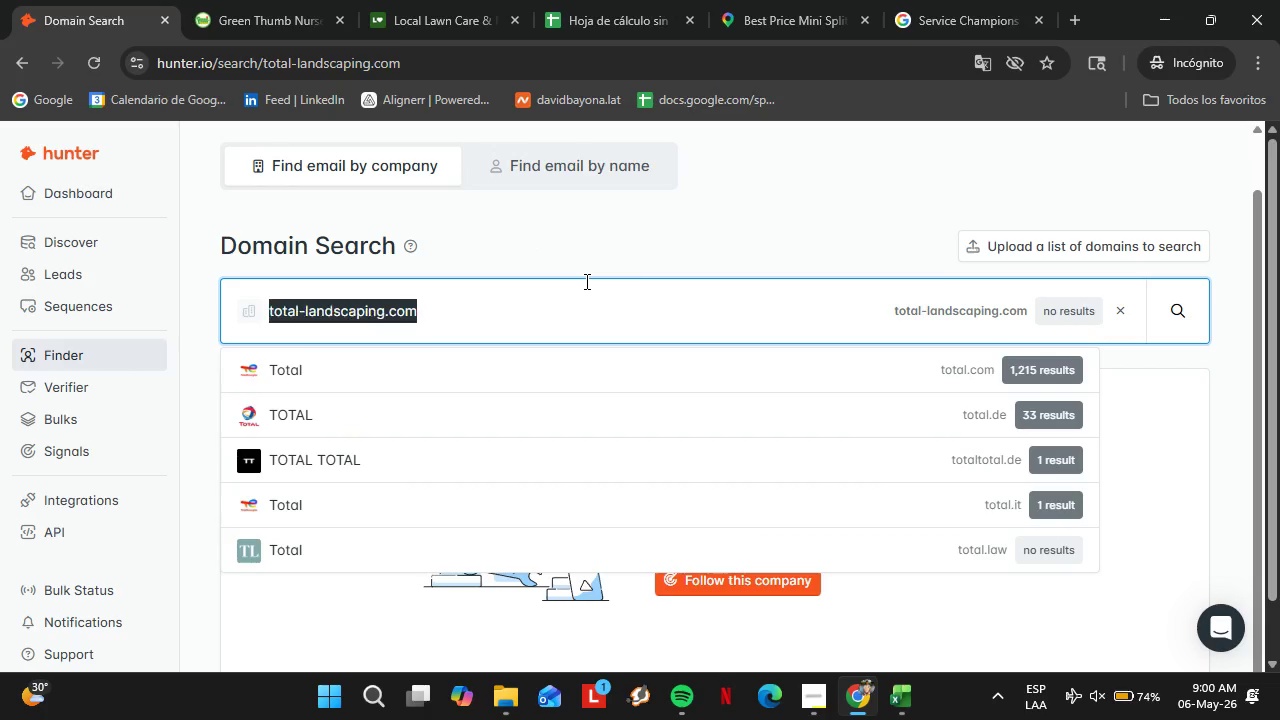 
triple_click([585, 281])
 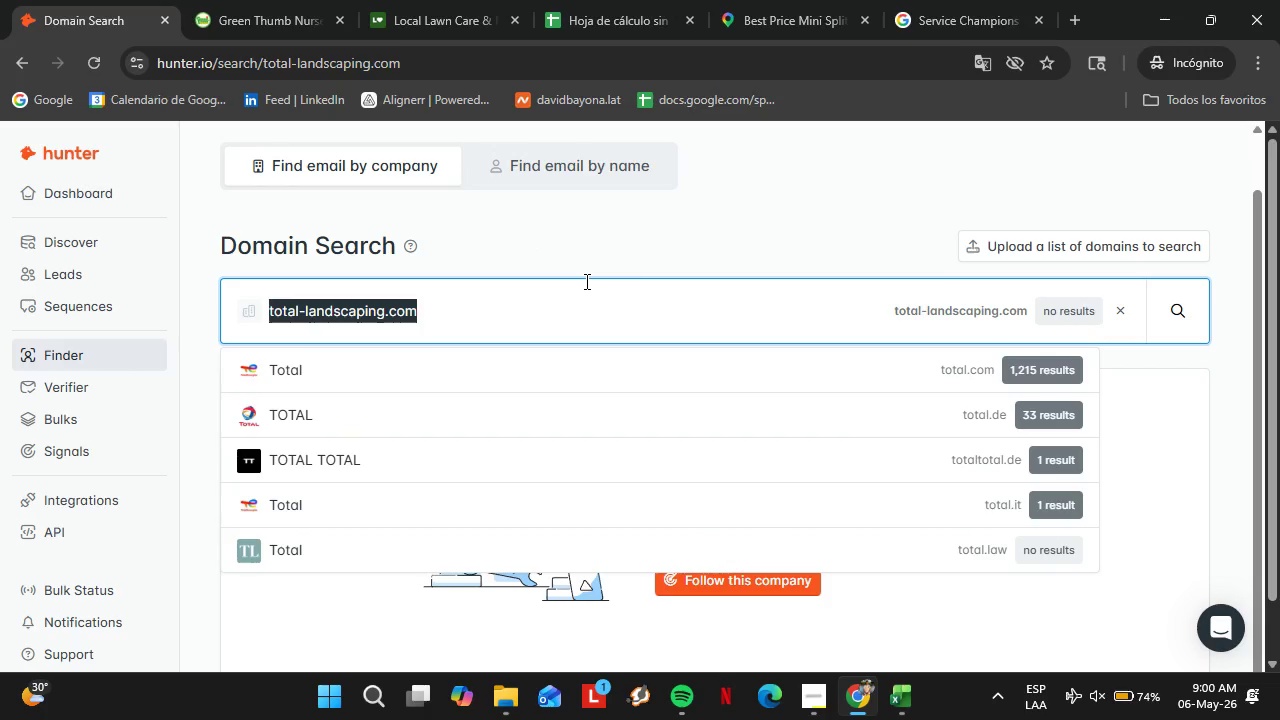 
type(proscapelandscape.com)
 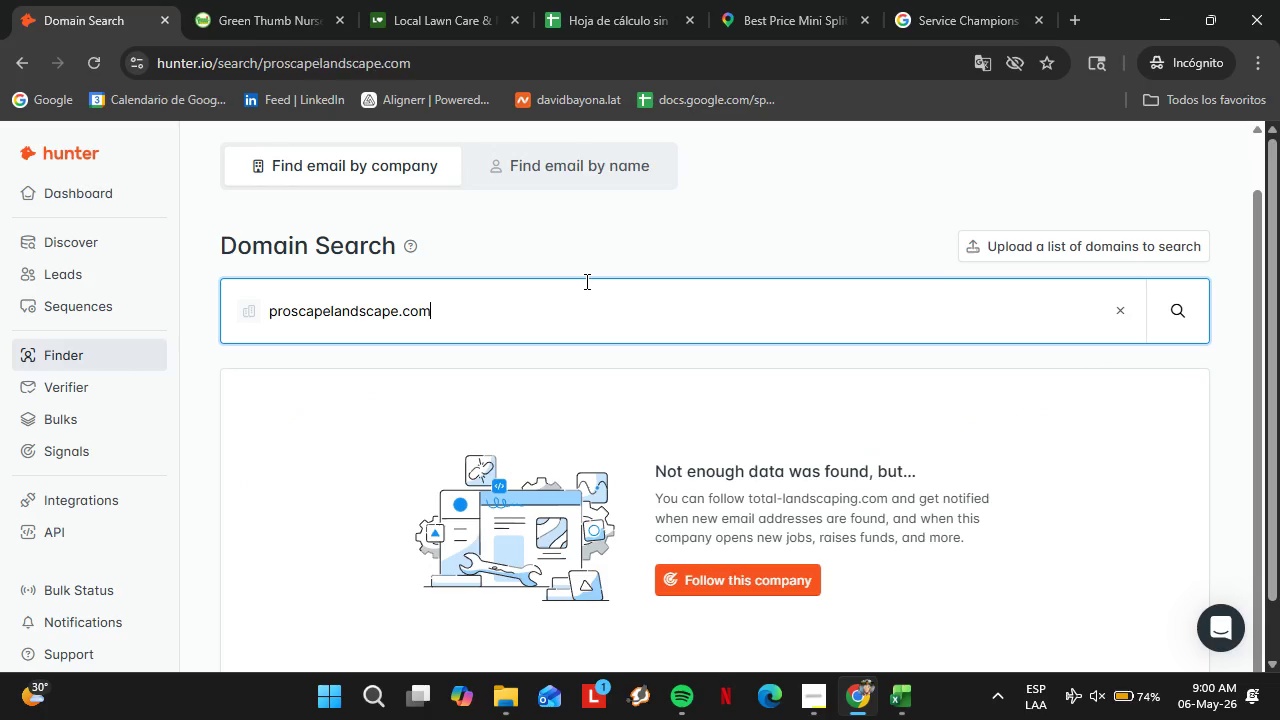 
key(Enter)
 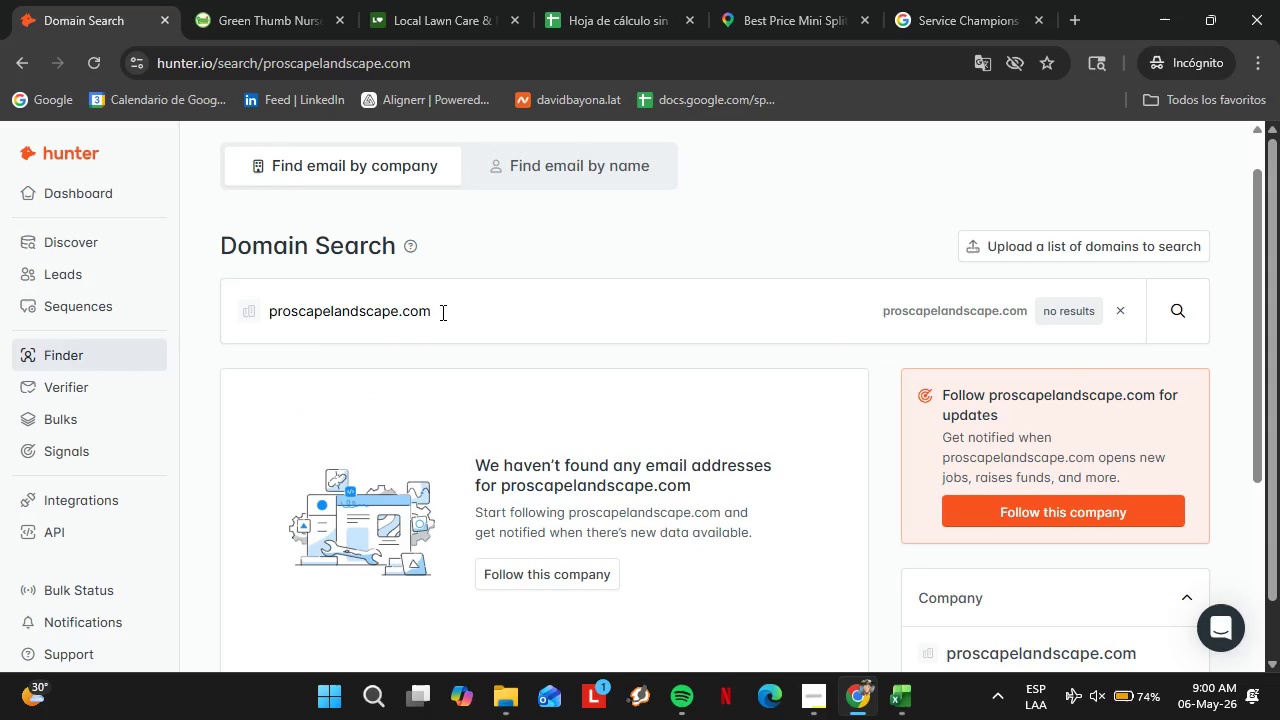 
double_click([441, 308])
 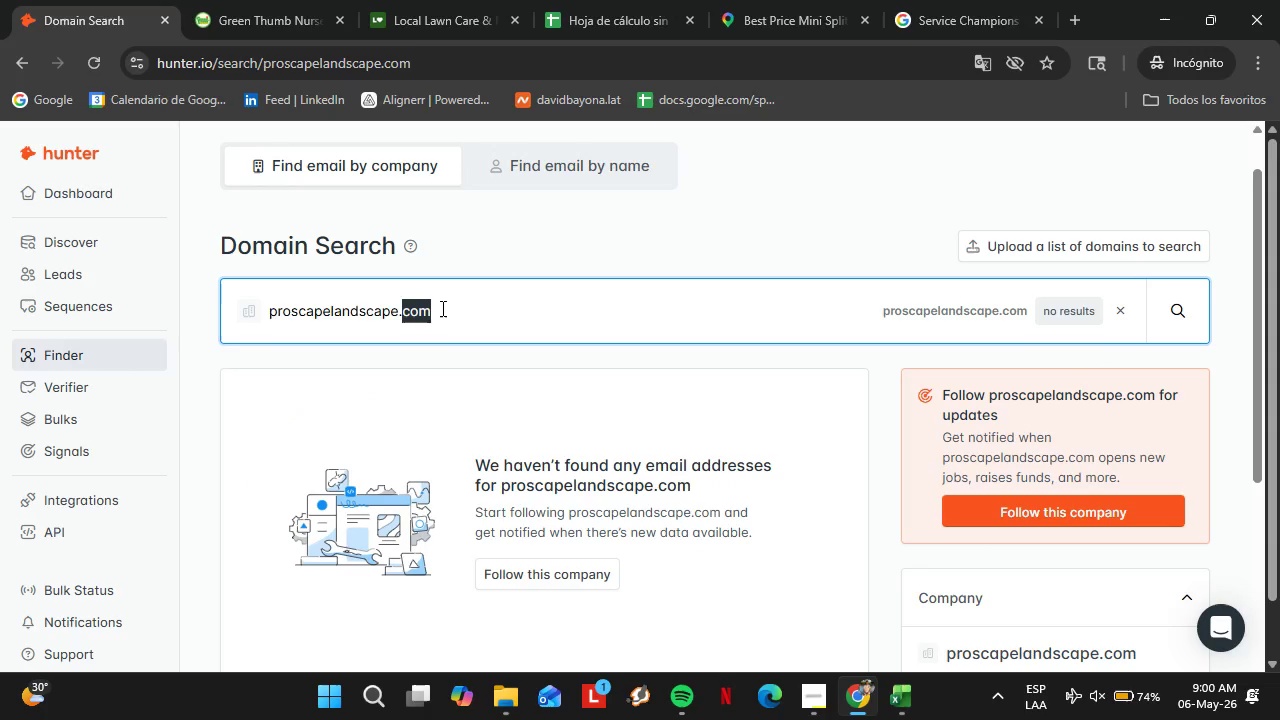 
triple_click([441, 308])
 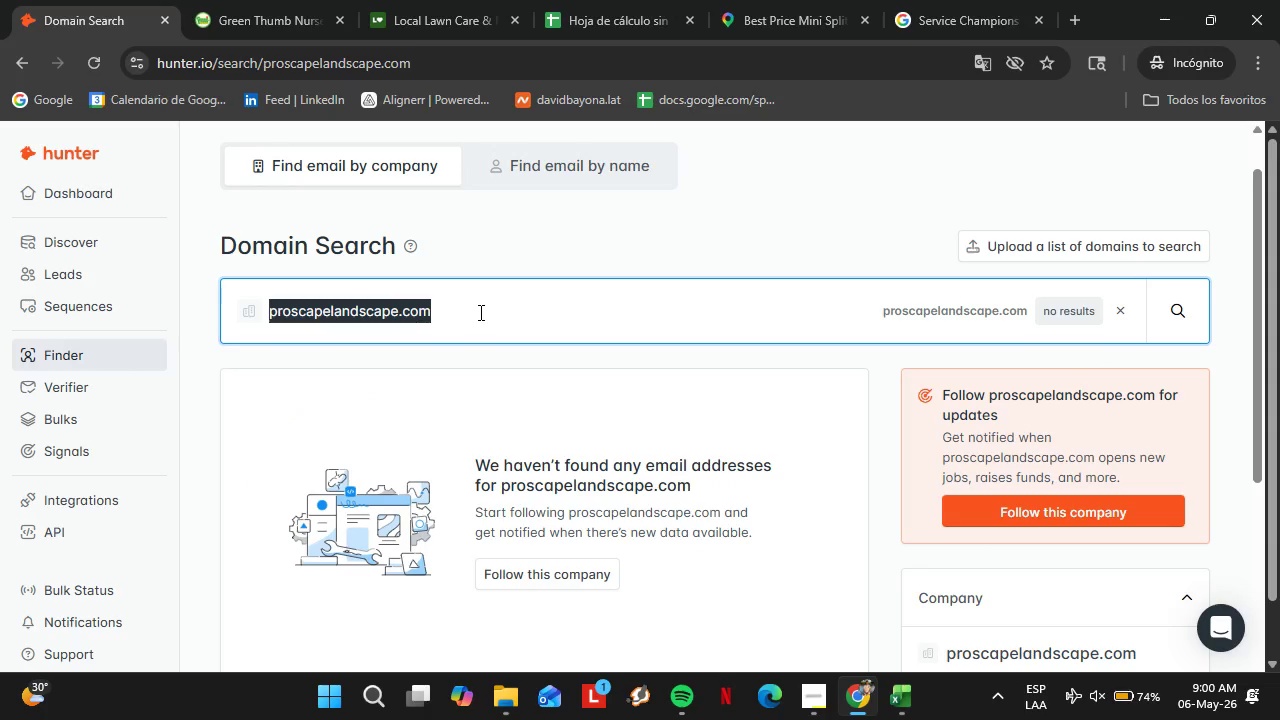 
type(naturallandsa)
key(Backspace)
type(capes.com)
 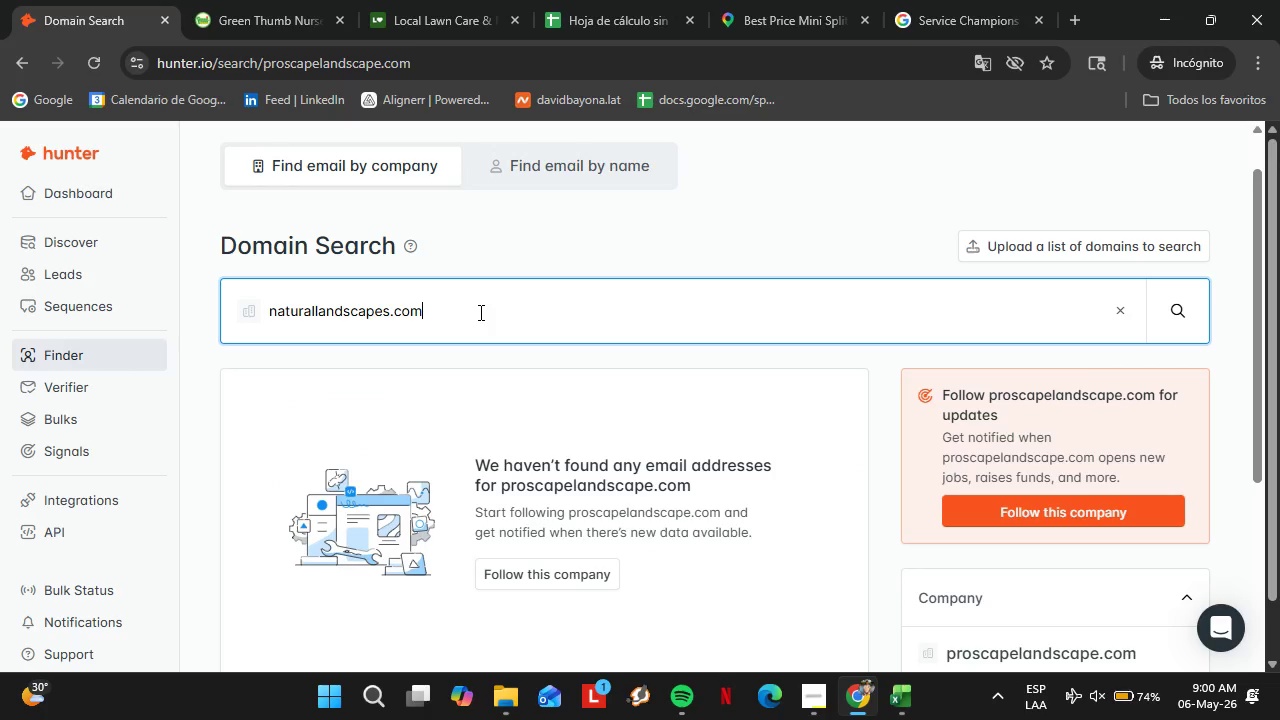 
key(Enter)
 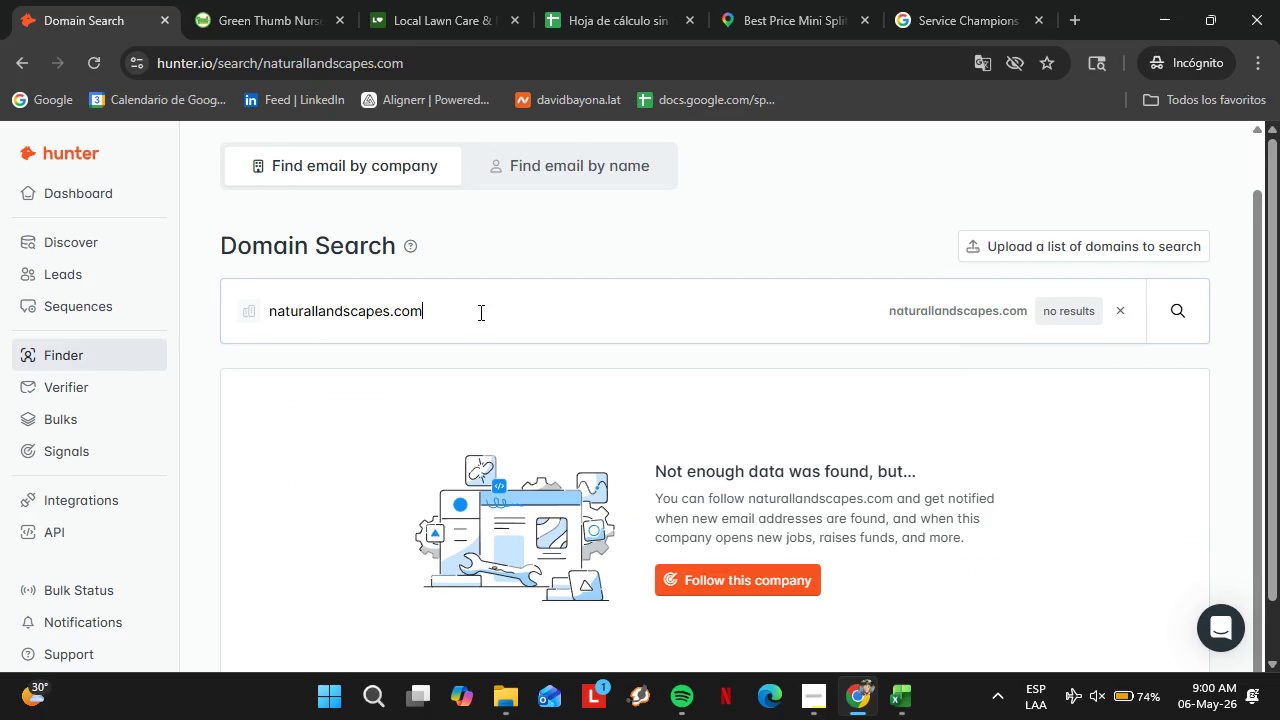 
double_click([479, 312])
 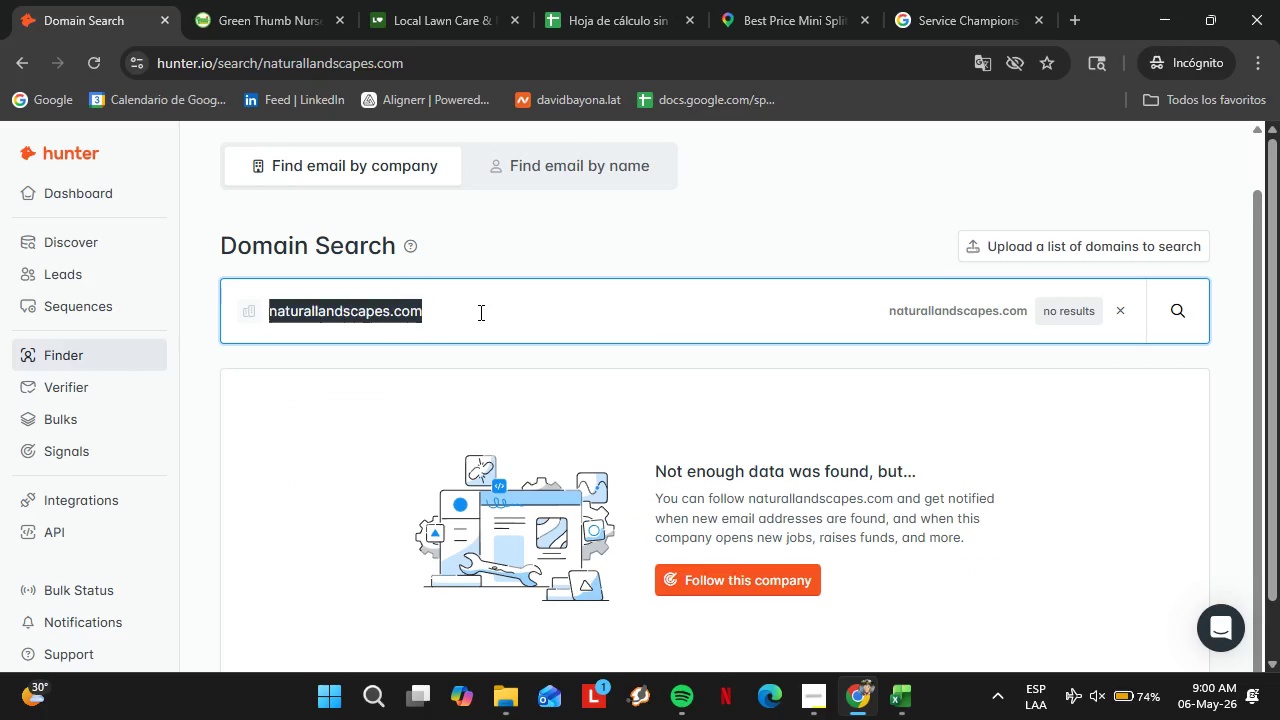 
triple_click([479, 312])
 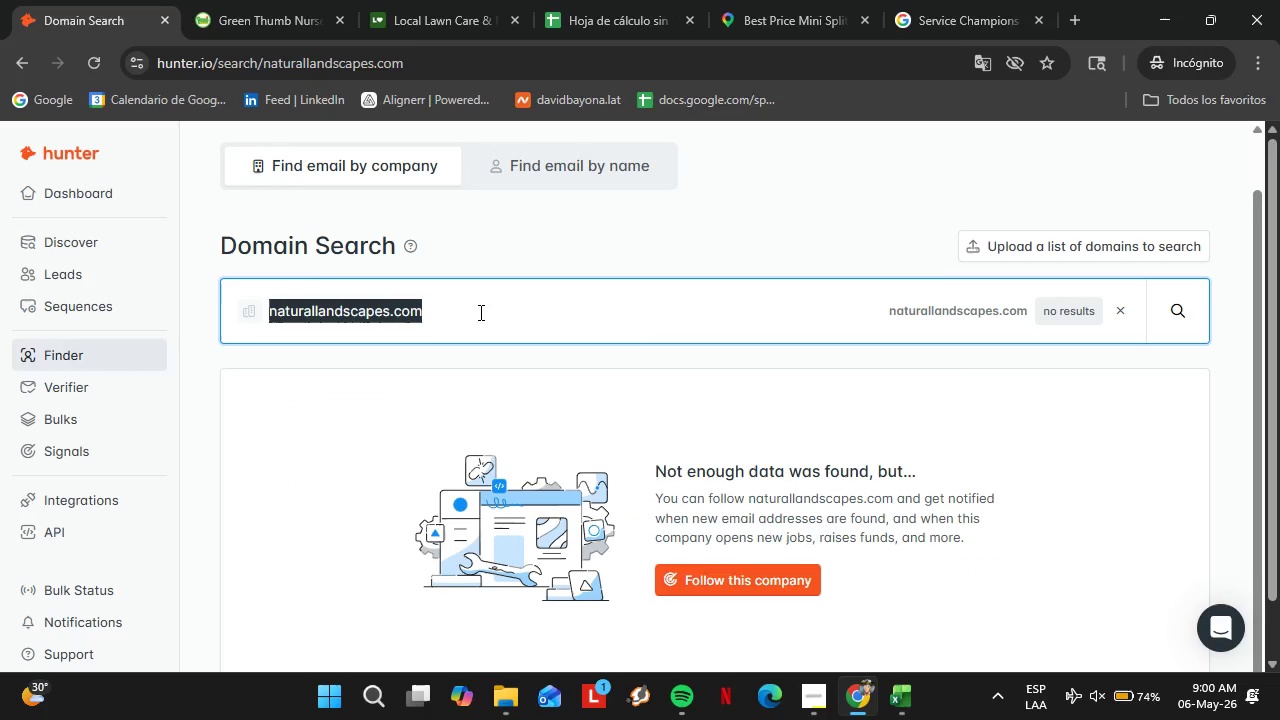 
triple_click([479, 312])
 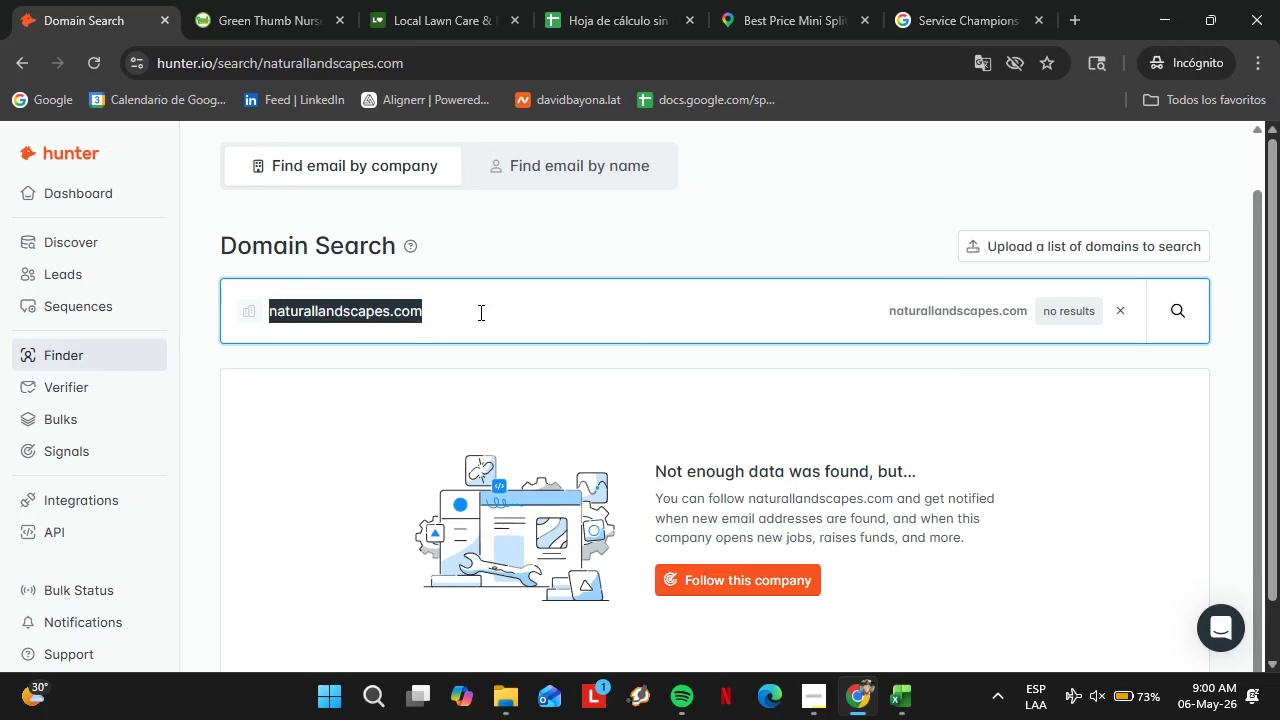 
type(greenviewlandscape.com)
 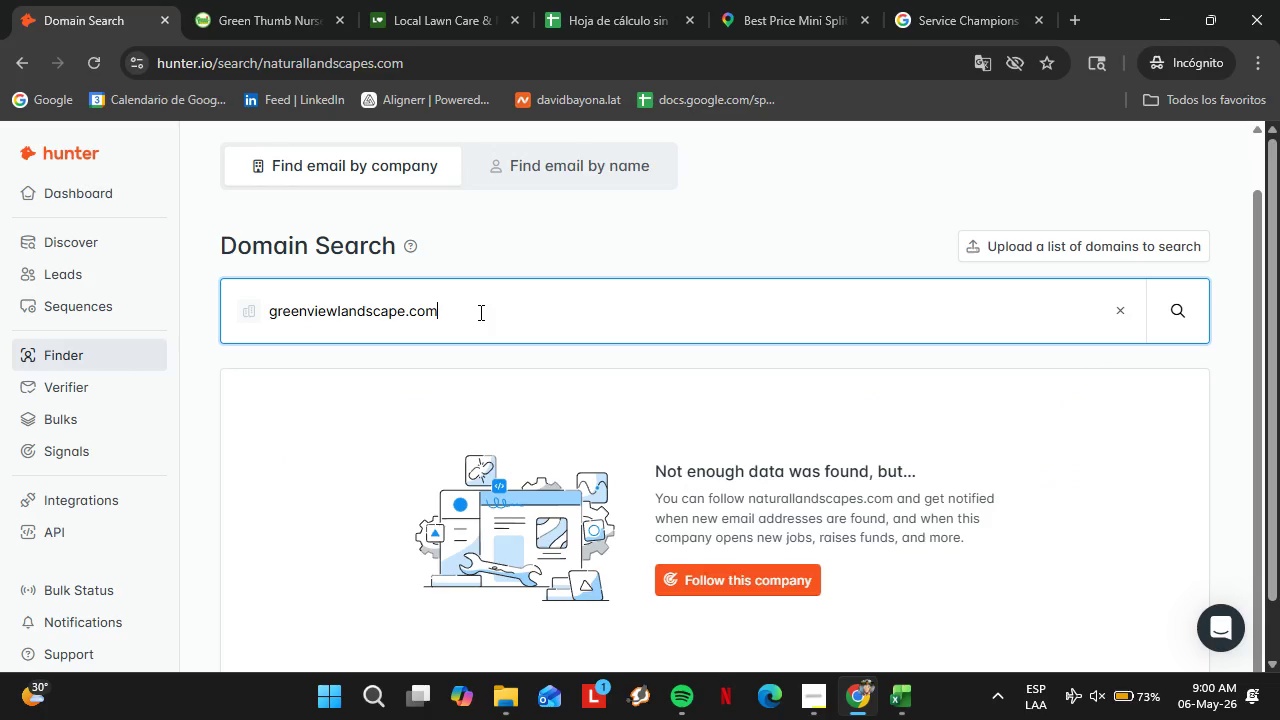 
key(Enter)
 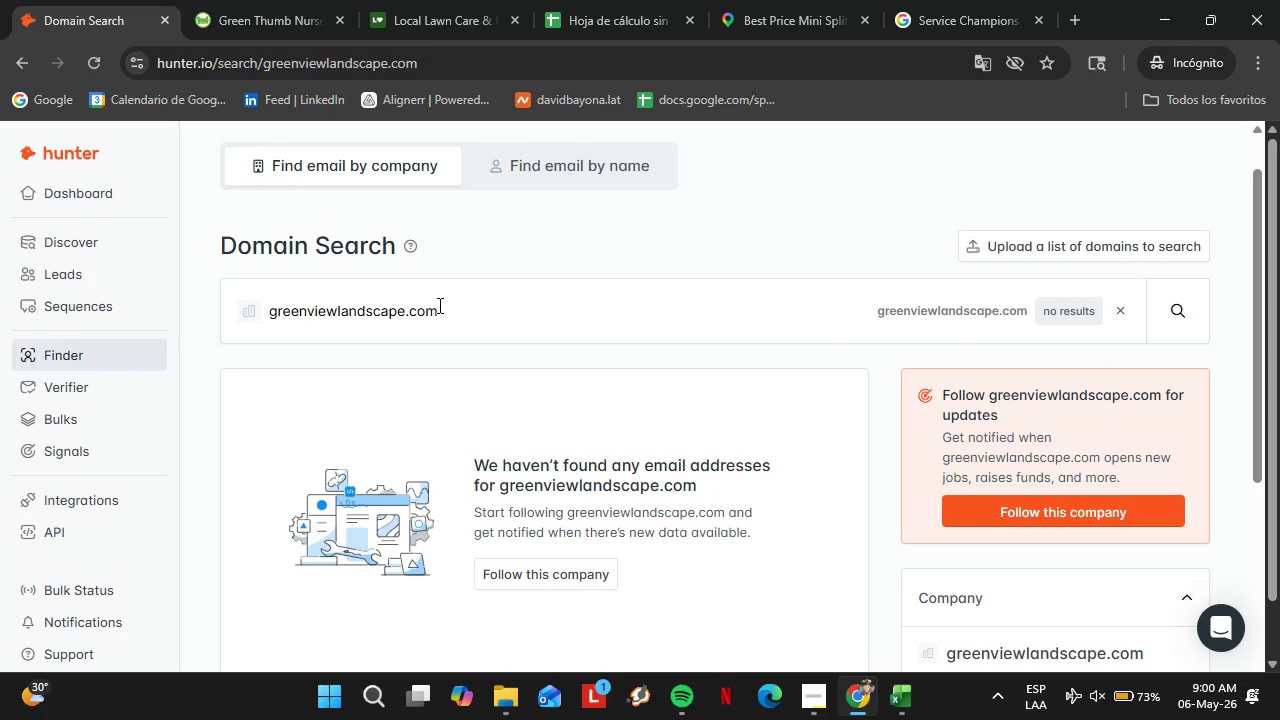 
double_click([438, 305])
 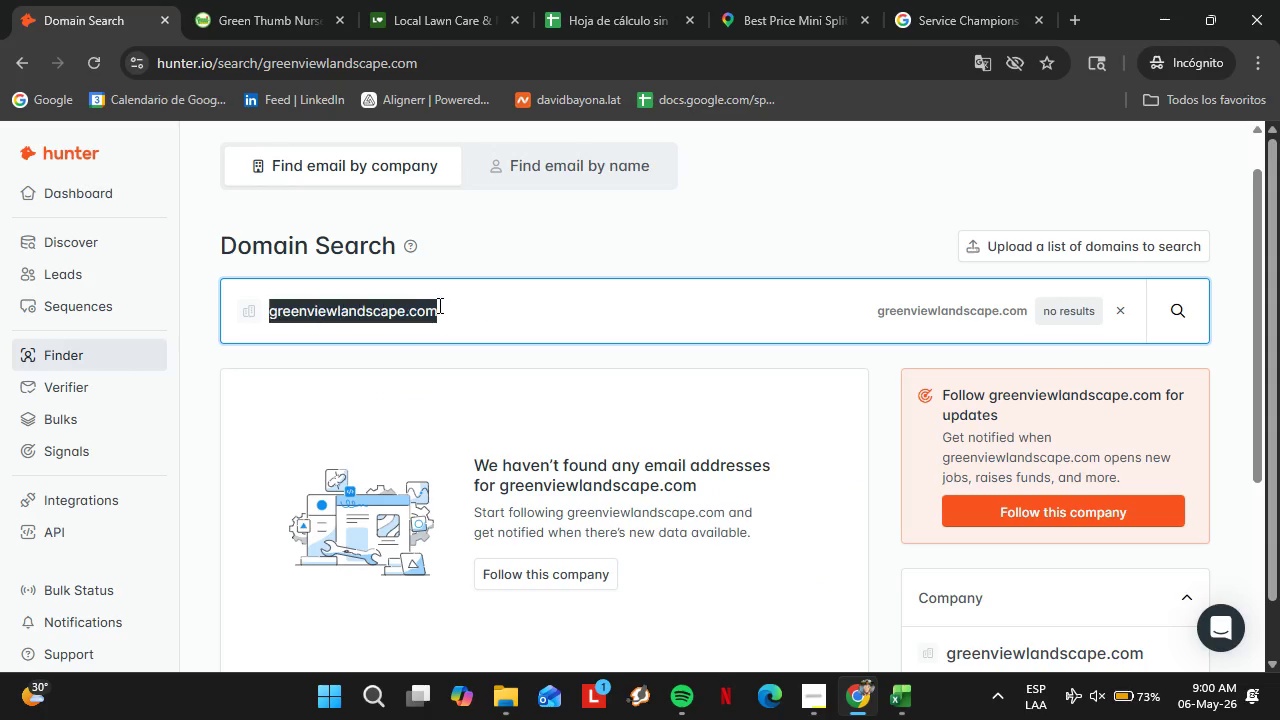 
triple_click([438, 305])
 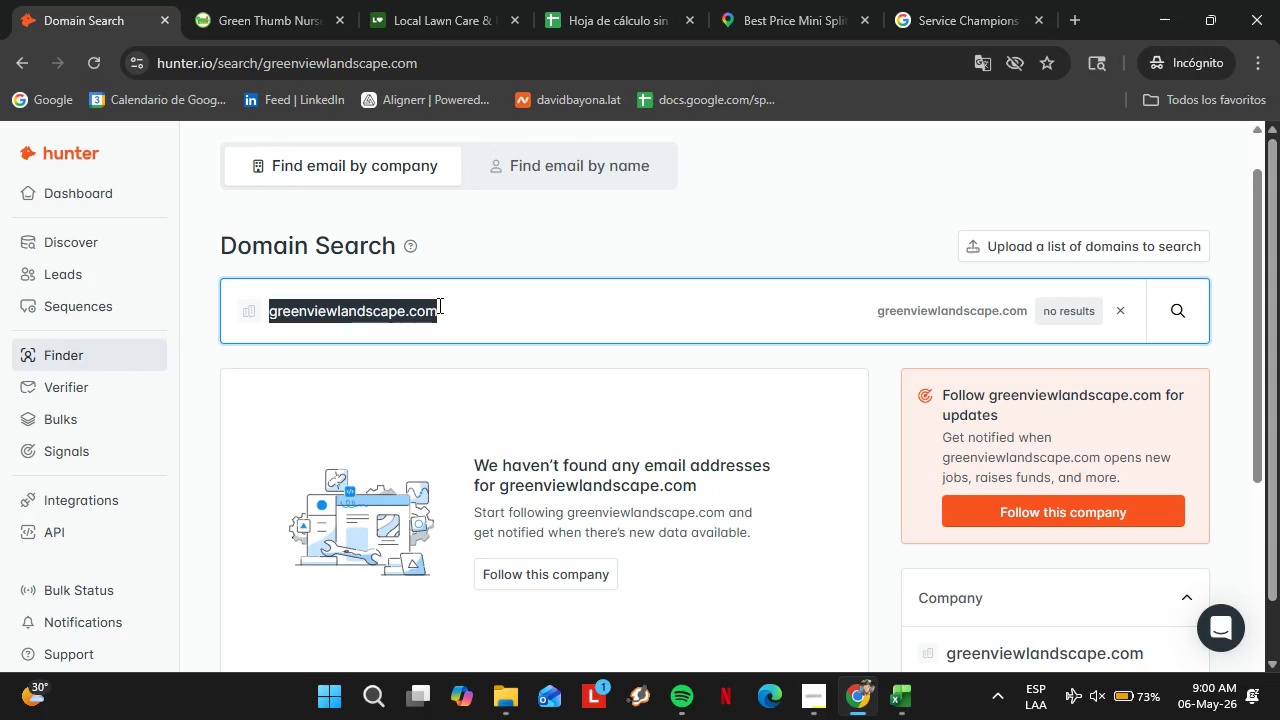 
triple_click([438, 305])
 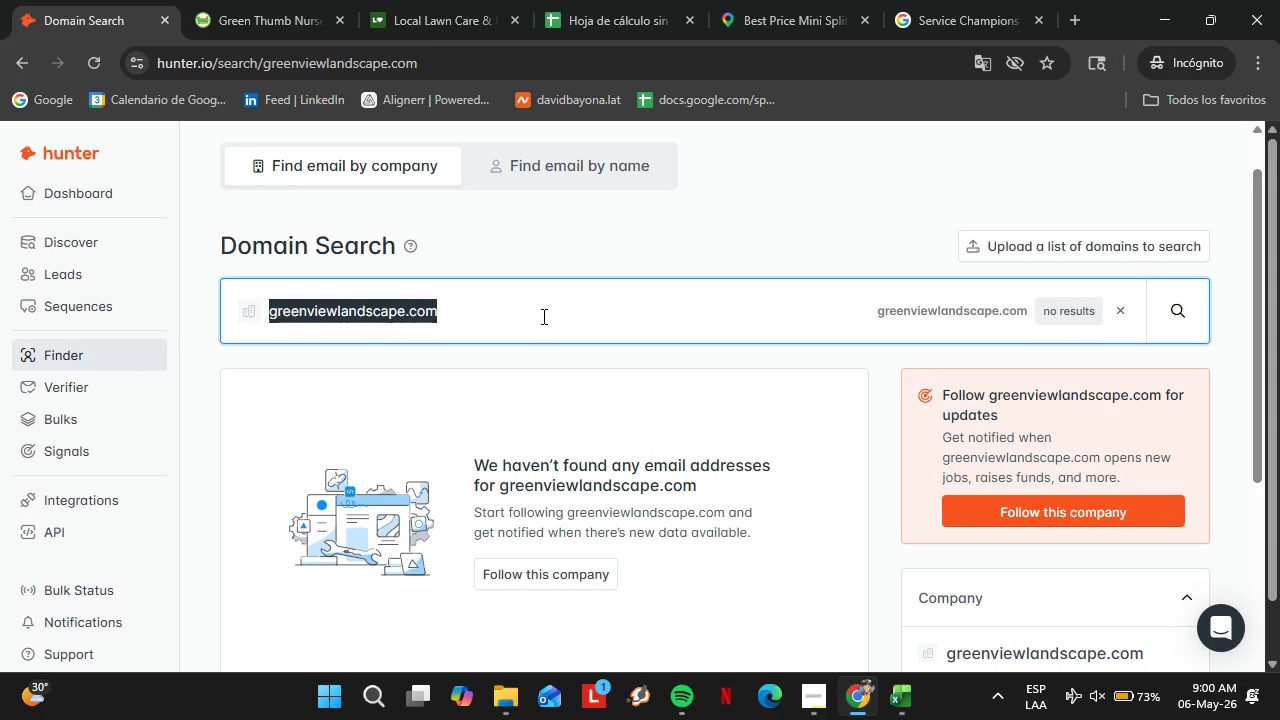 
type(eco-landscaping.com)
 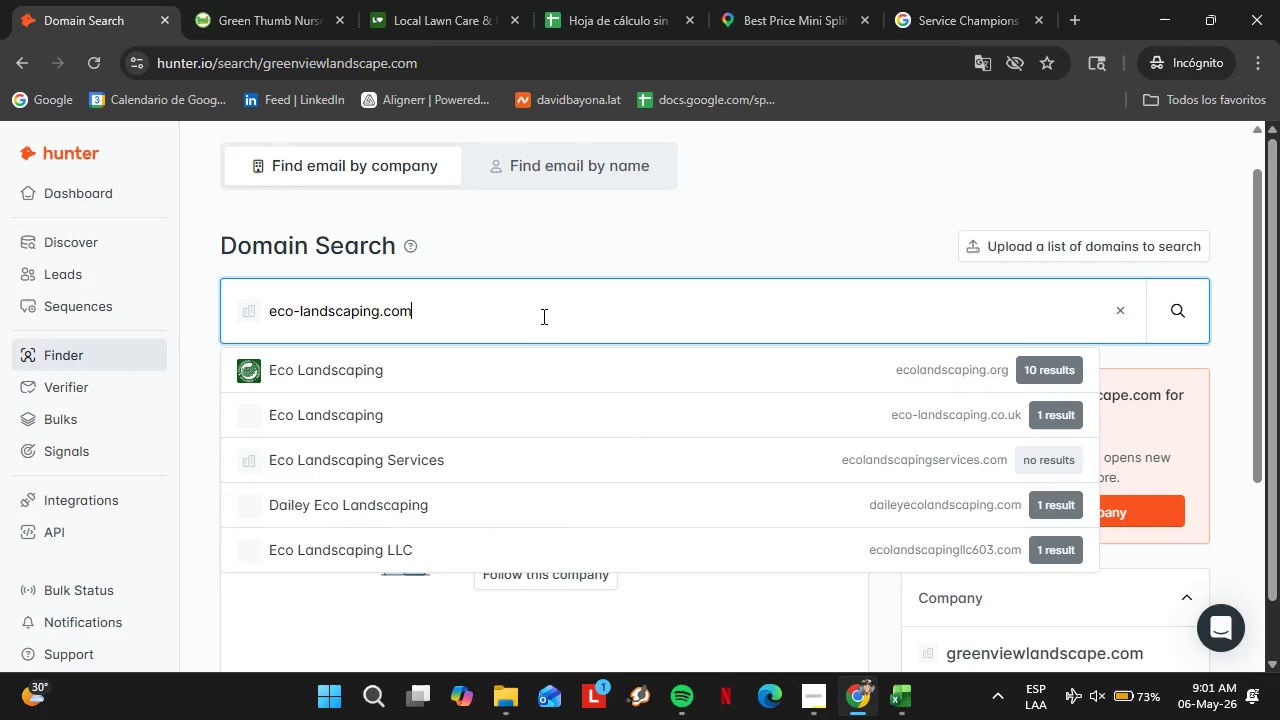 
key(Enter)
 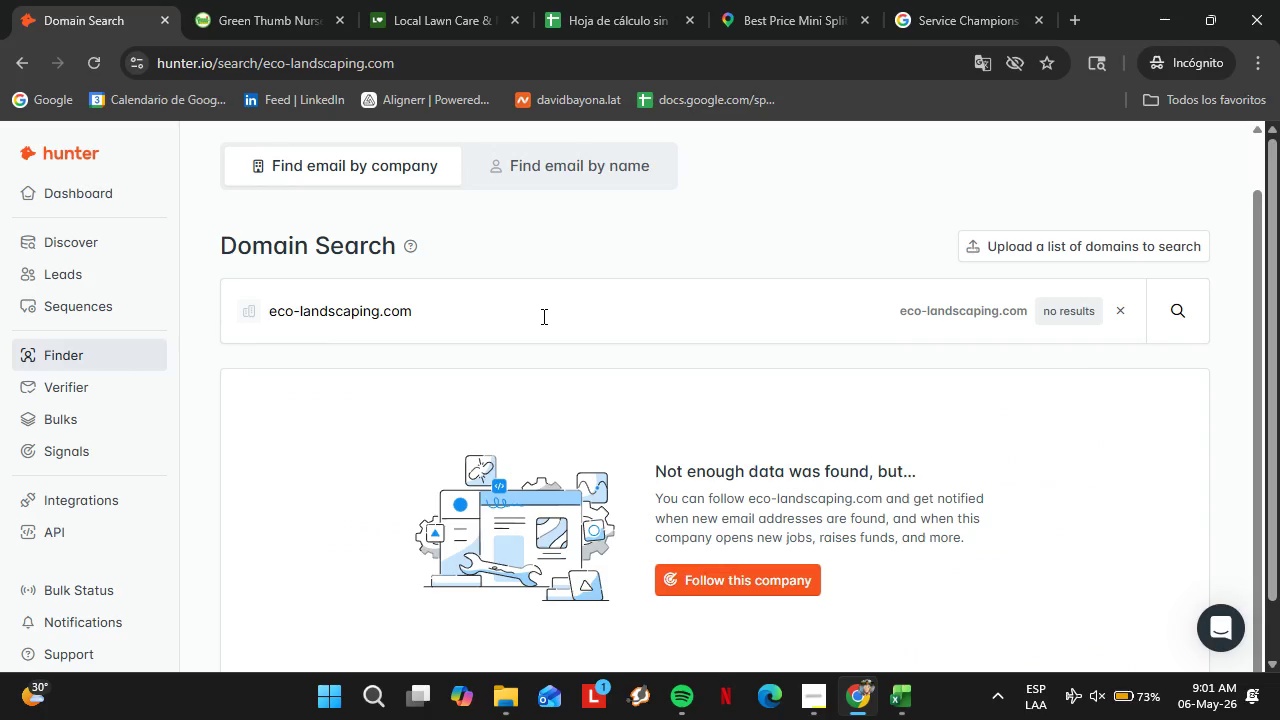 
double_click([542, 316])
 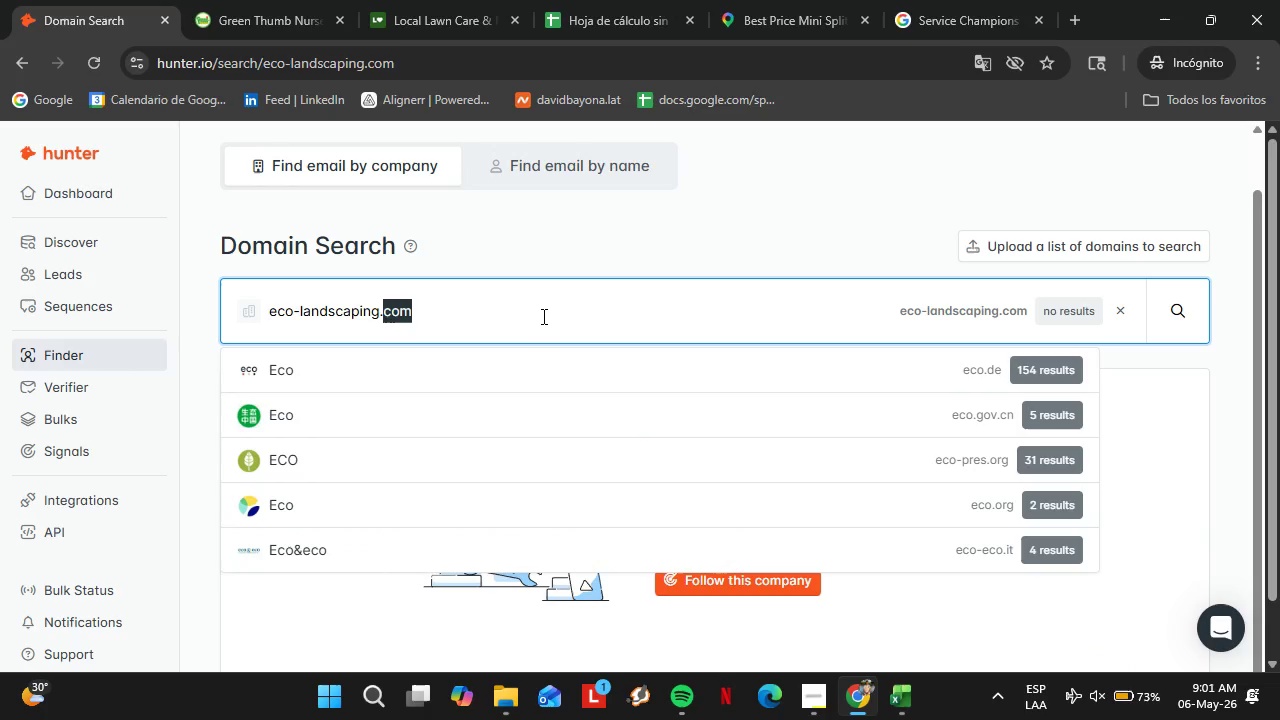 
triple_click([542, 316])
 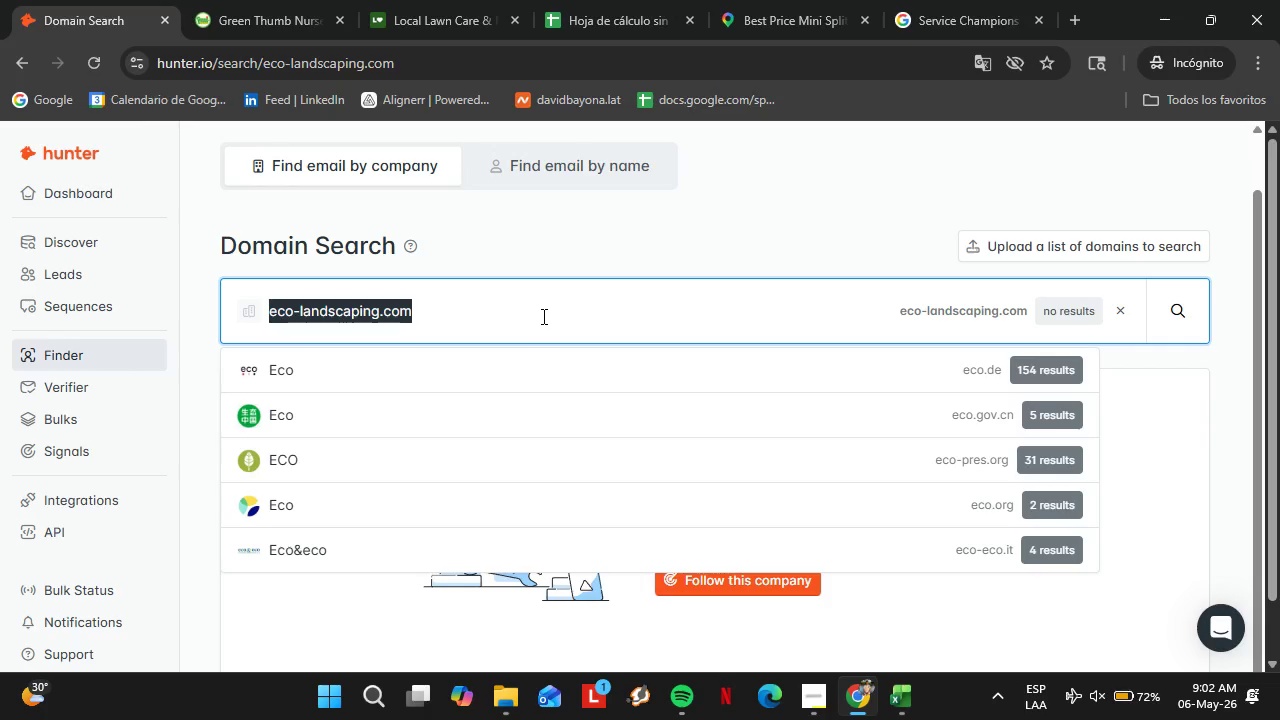 
wait(63.28)
 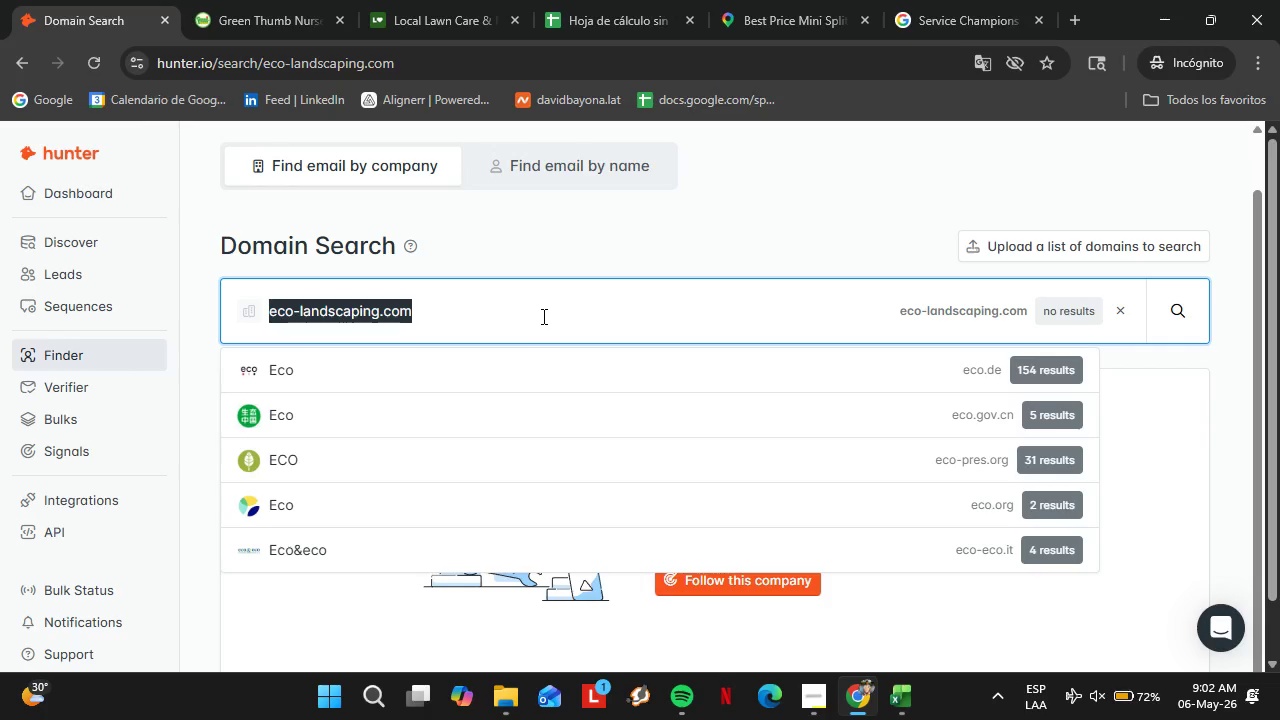 
key(Backspace)
 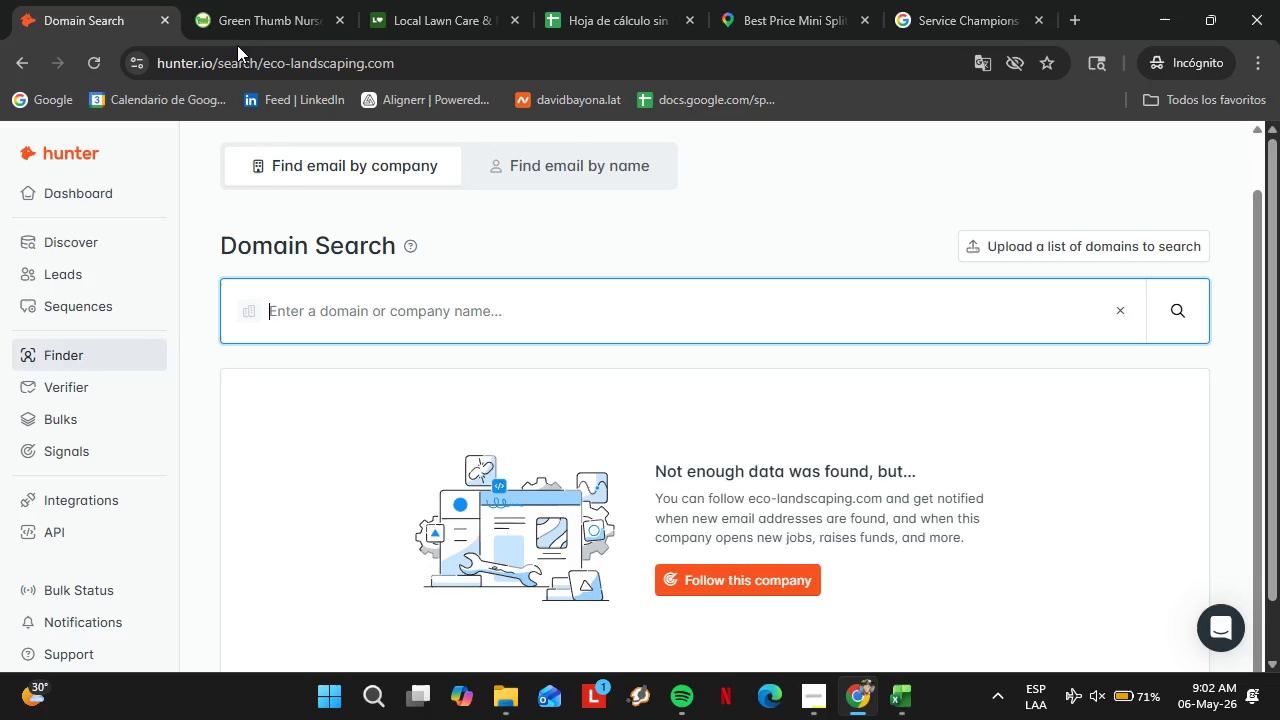 
wait(55.88)
 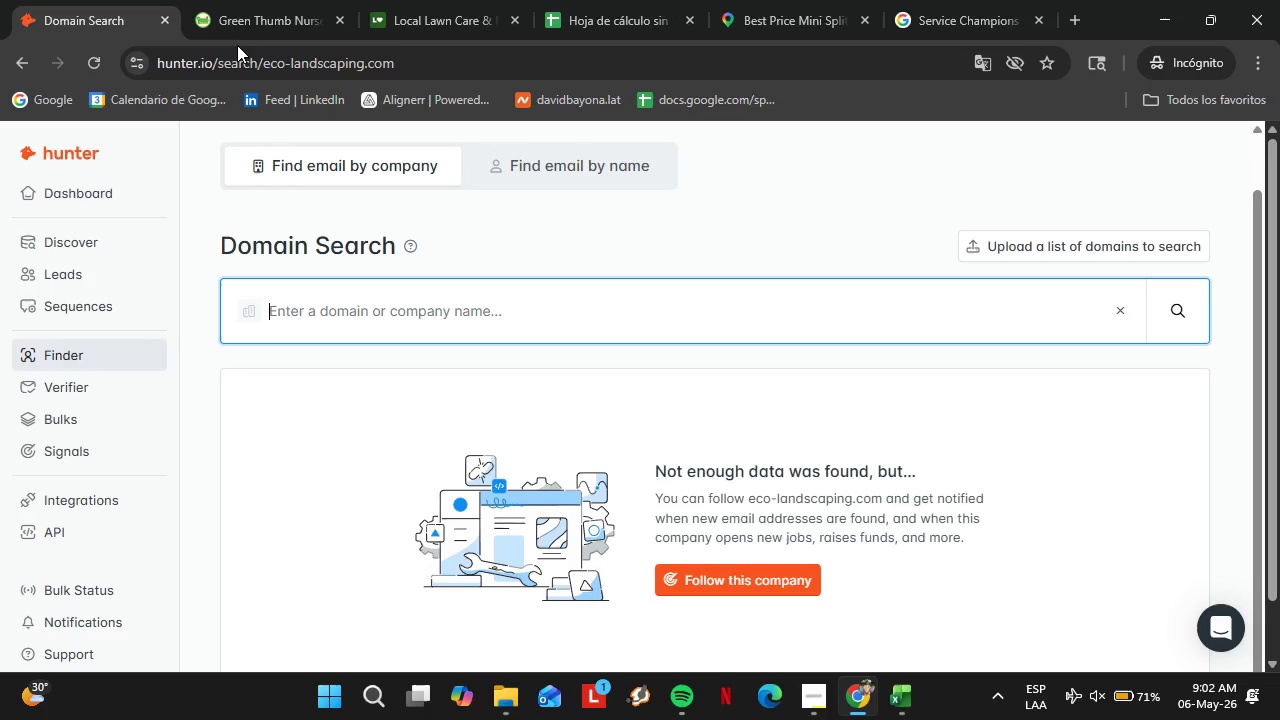 
scroll: coordinate [310, 234], scroll_direction: up, amount: 5.0
 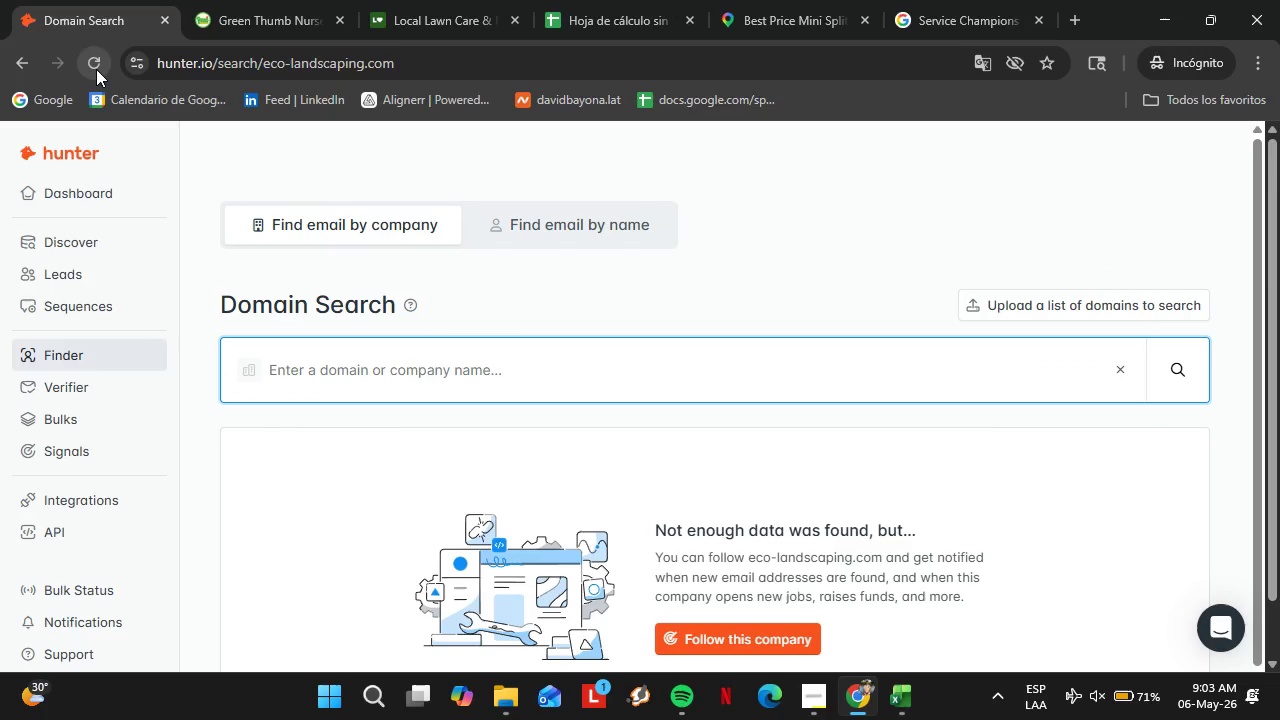 
left_click([94, 66])
 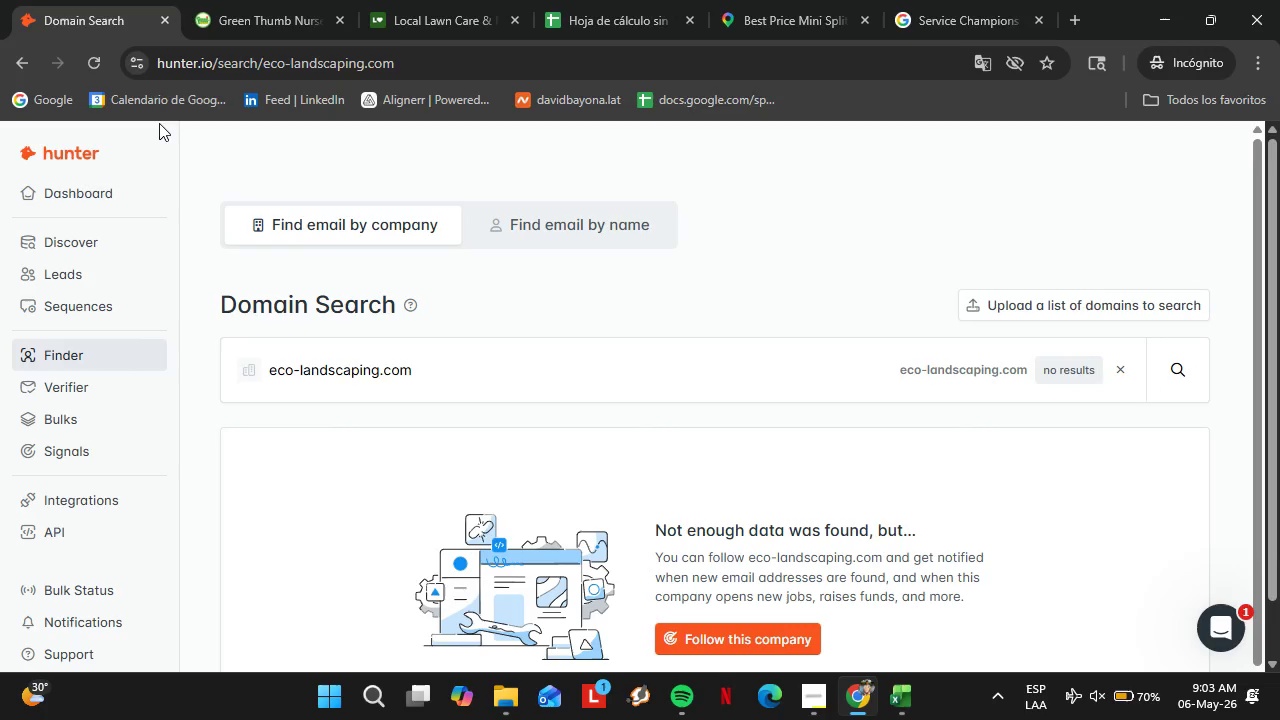 
wait(24.28)
 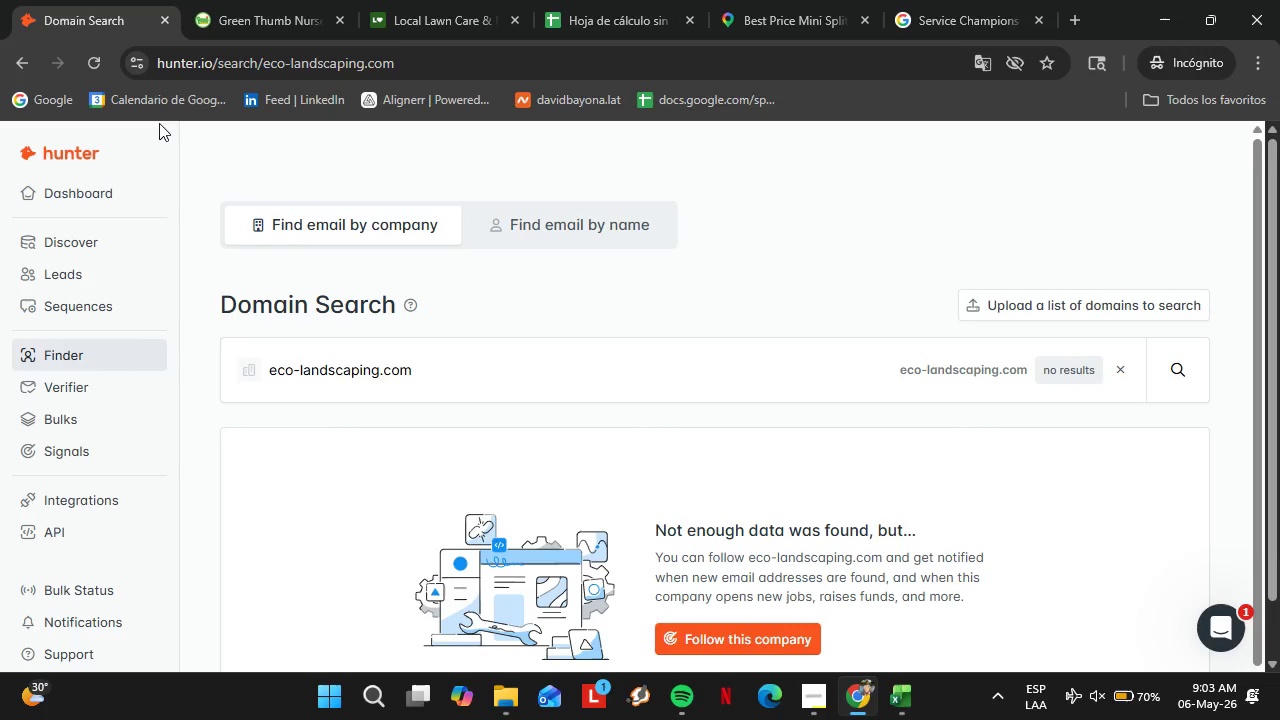 
double_click([579, 381])
 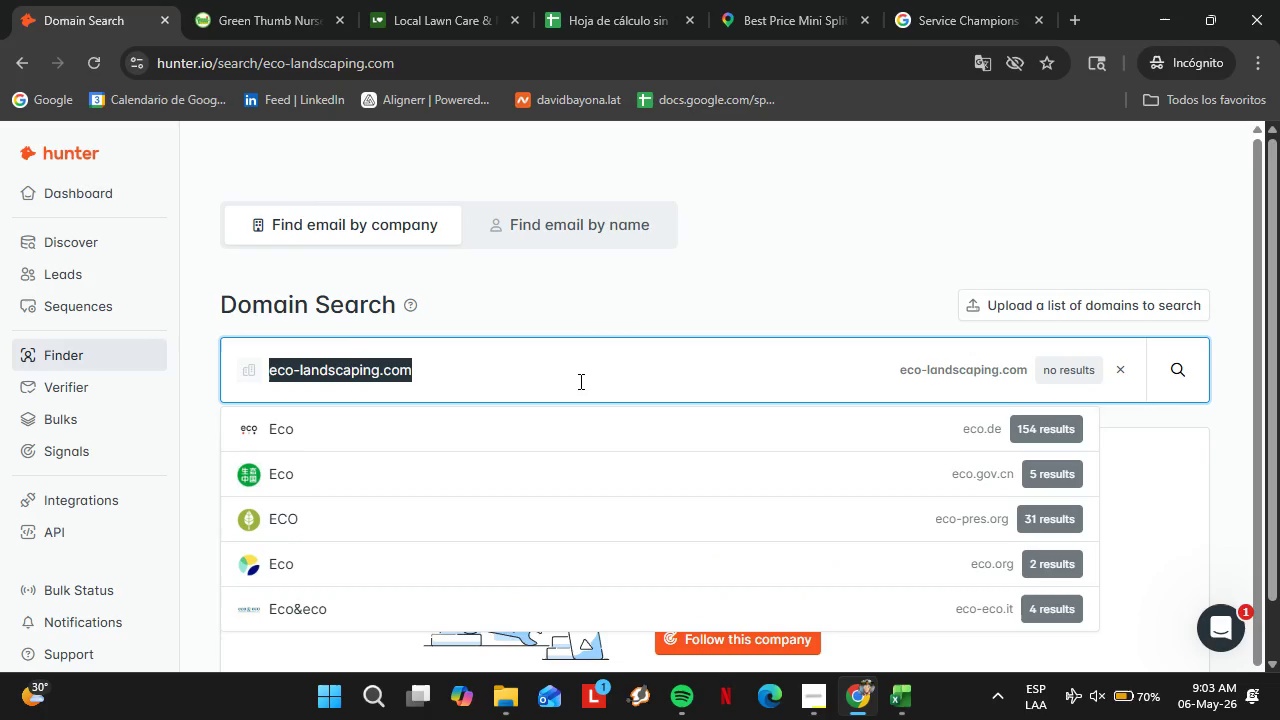 
triple_click([579, 381])
 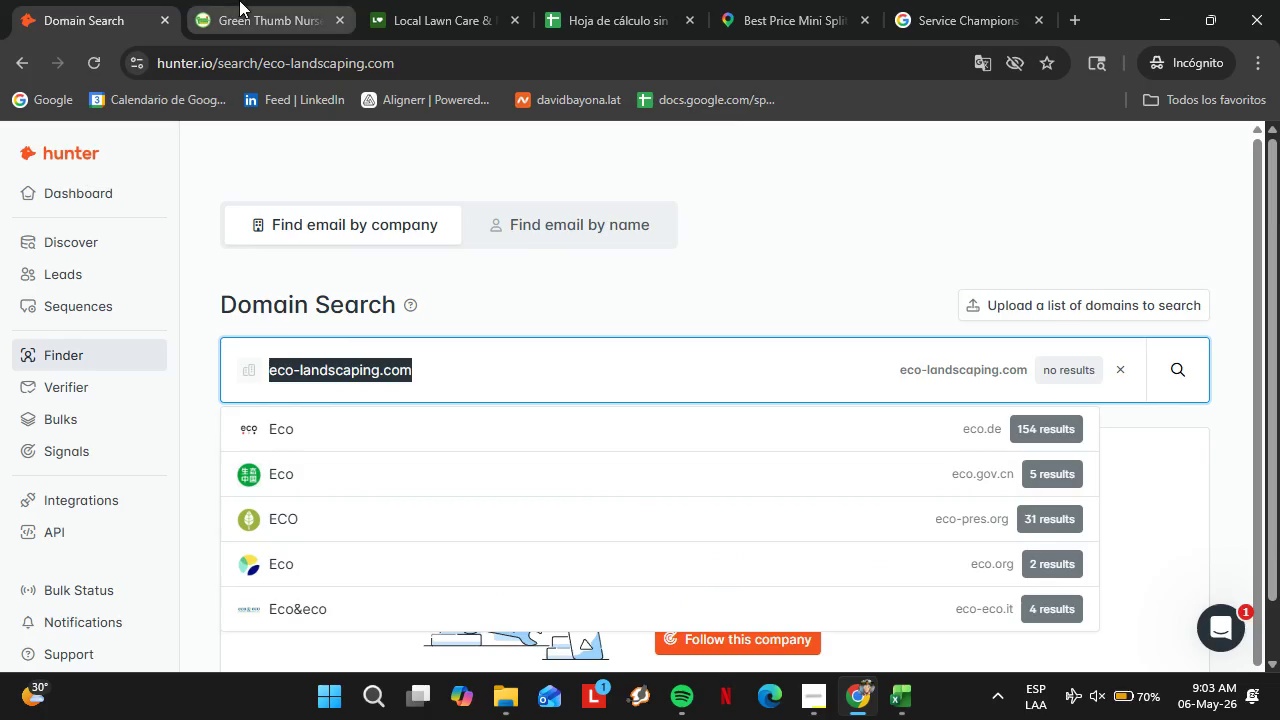 
left_click([239, 0])
 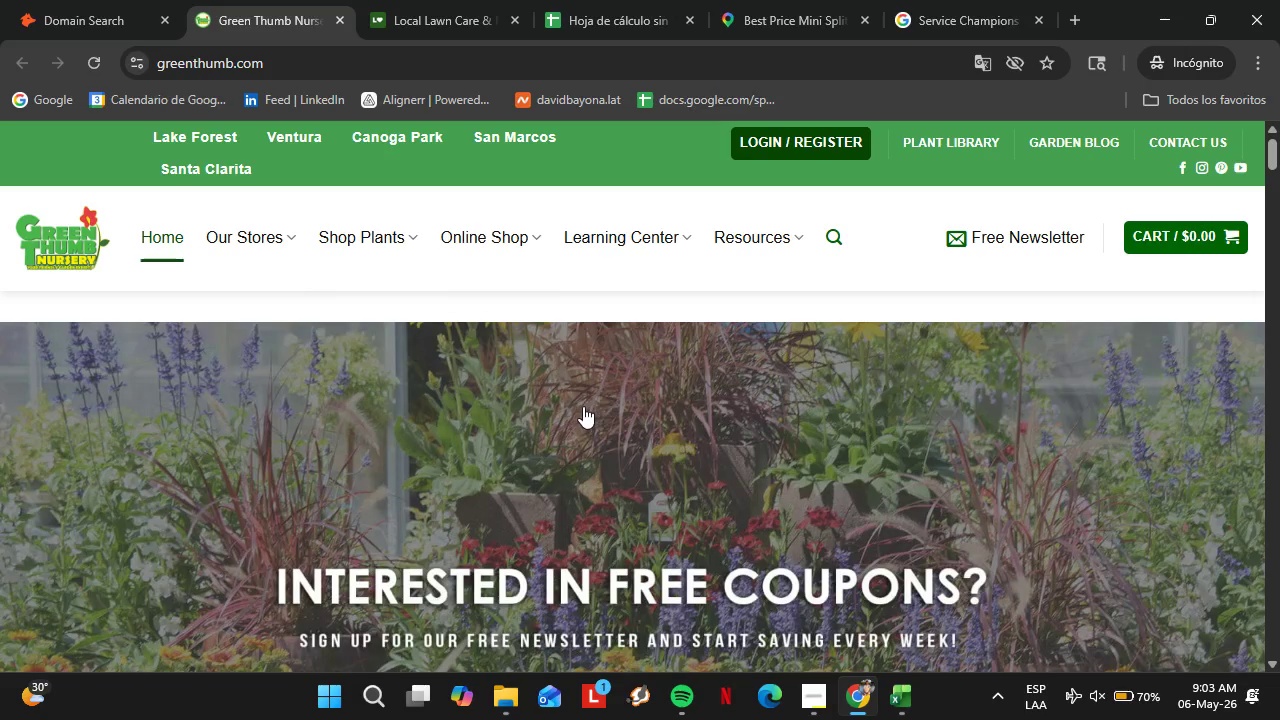 
scroll: coordinate [567, 406], scroll_direction: down, amount: 2.0
 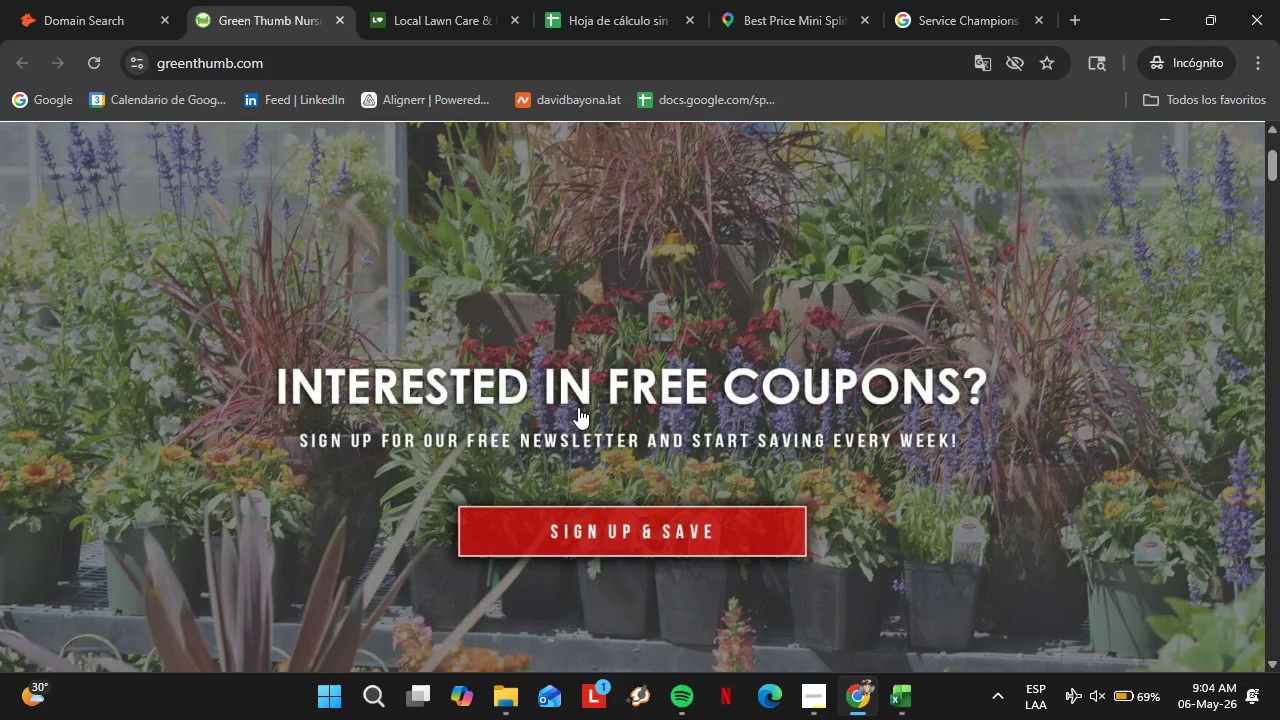 
wait(75.7)
 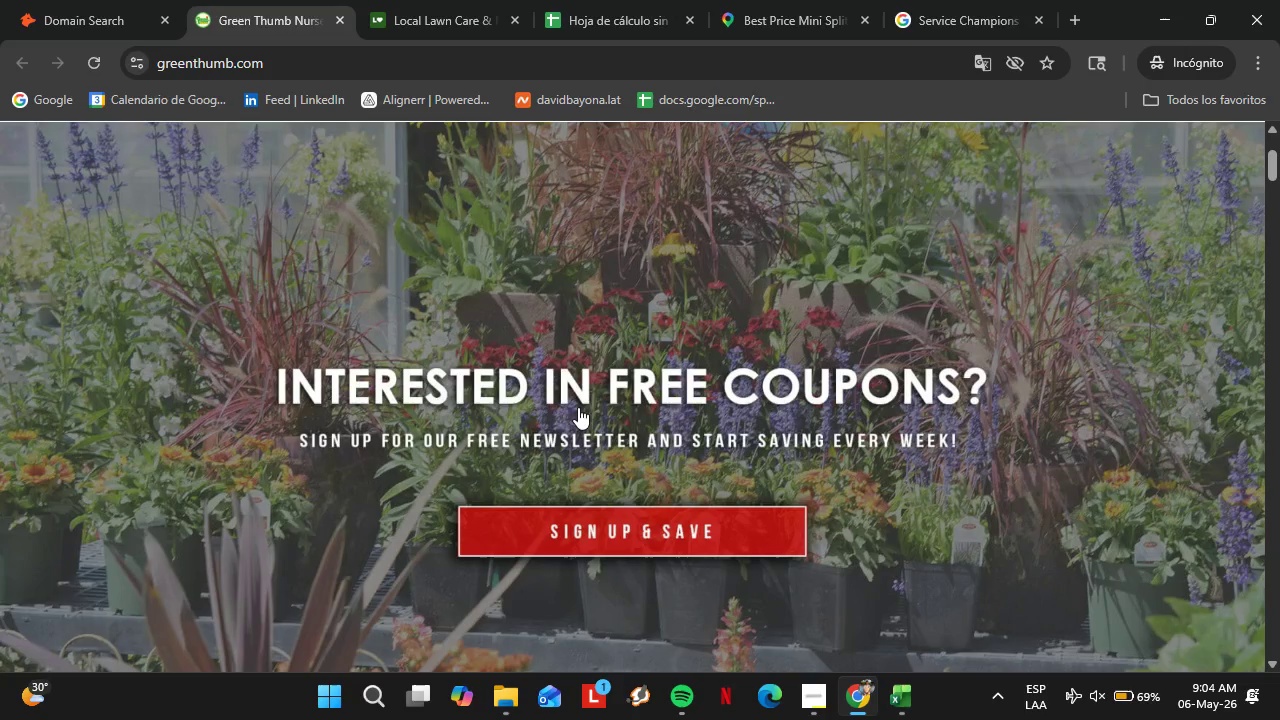 
scroll: coordinate [481, 315], scroll_direction: down, amount: 5.0
 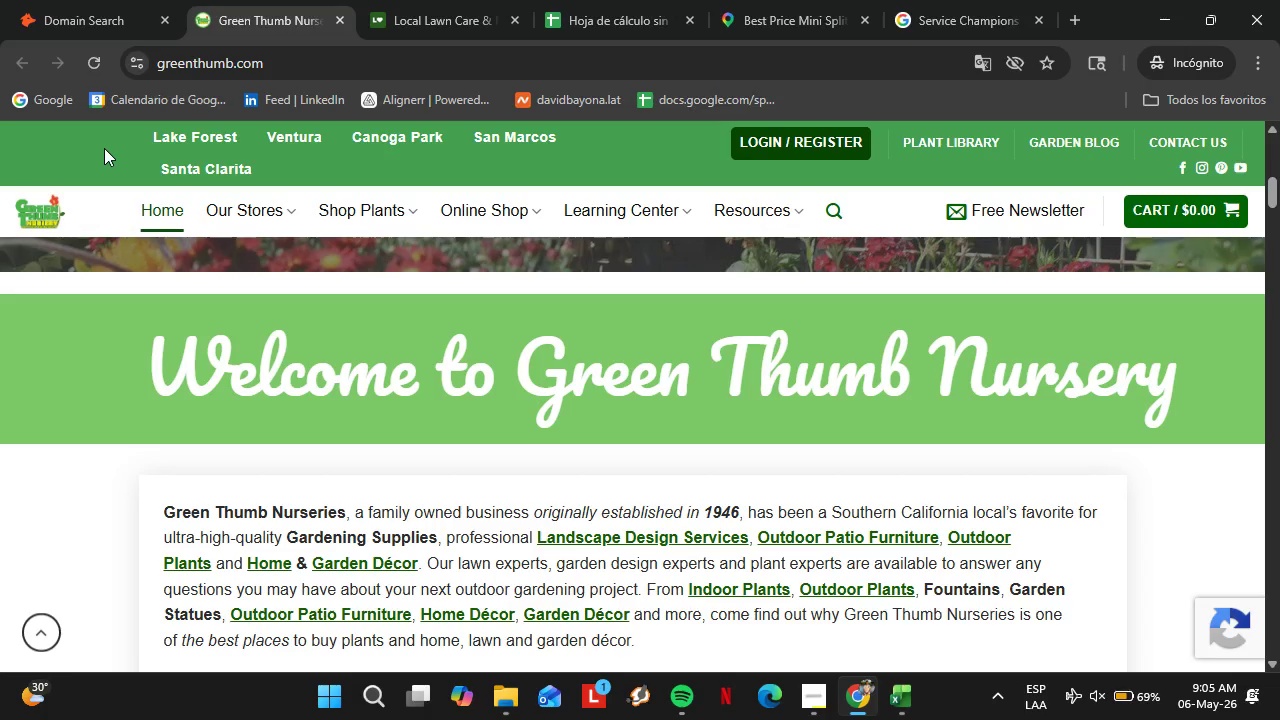 
wait(19.74)
 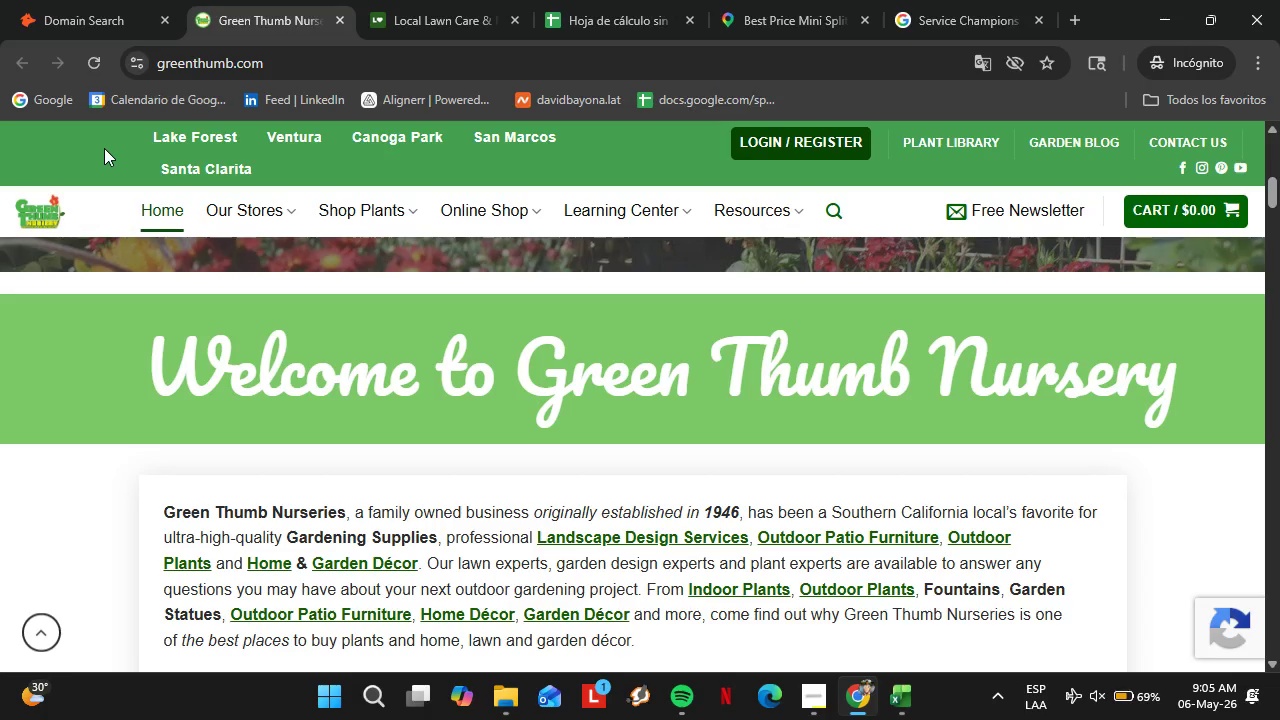 
left_click([111, 0])
 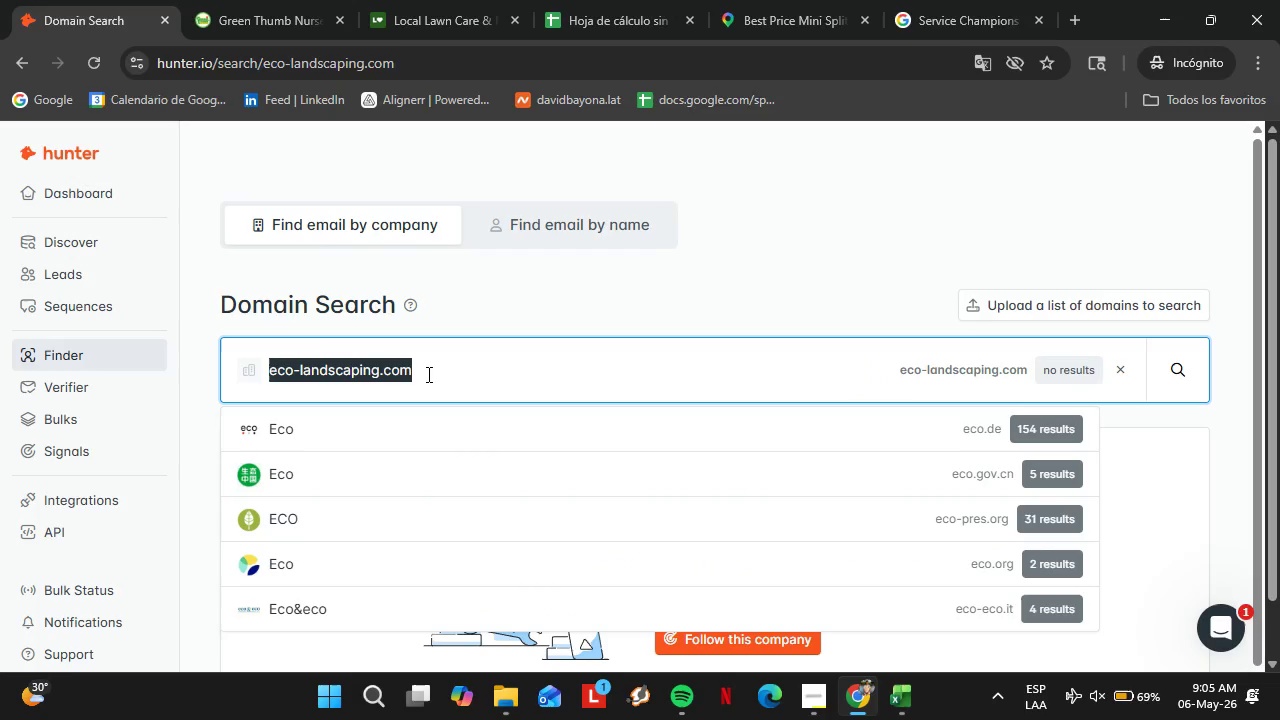 
type(premiumlandscape.com)
 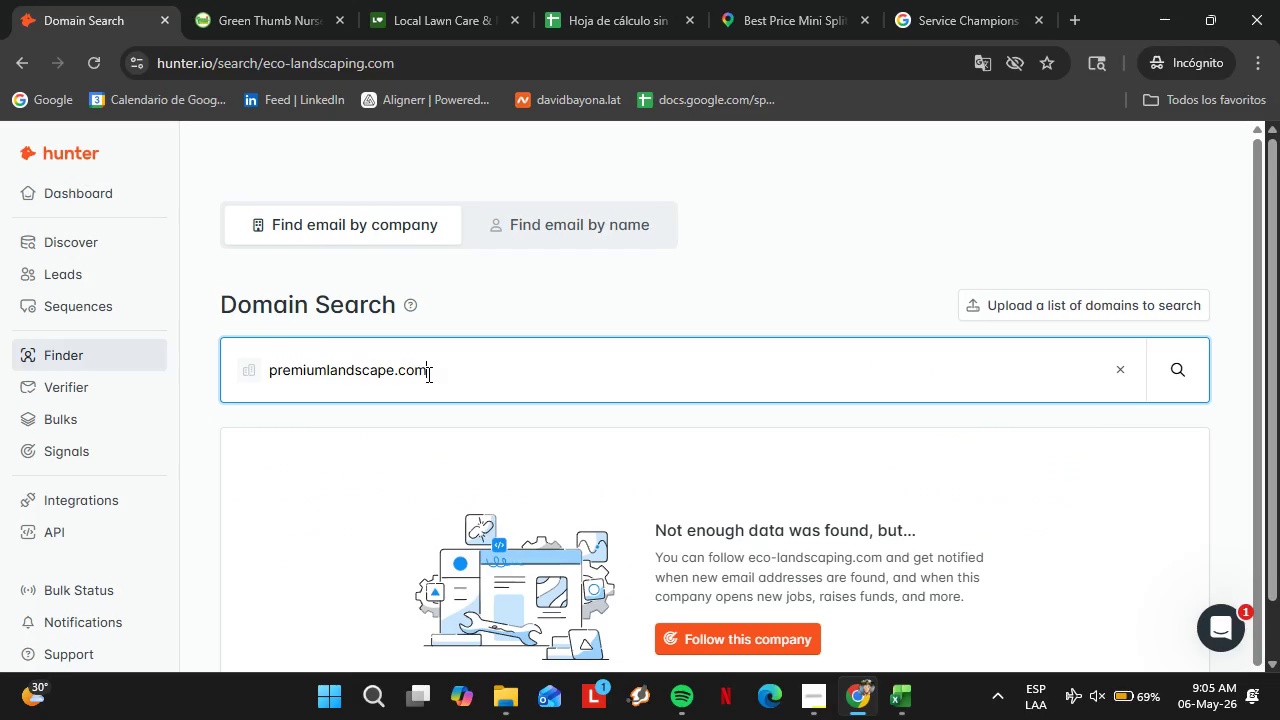 
key(Enter)
 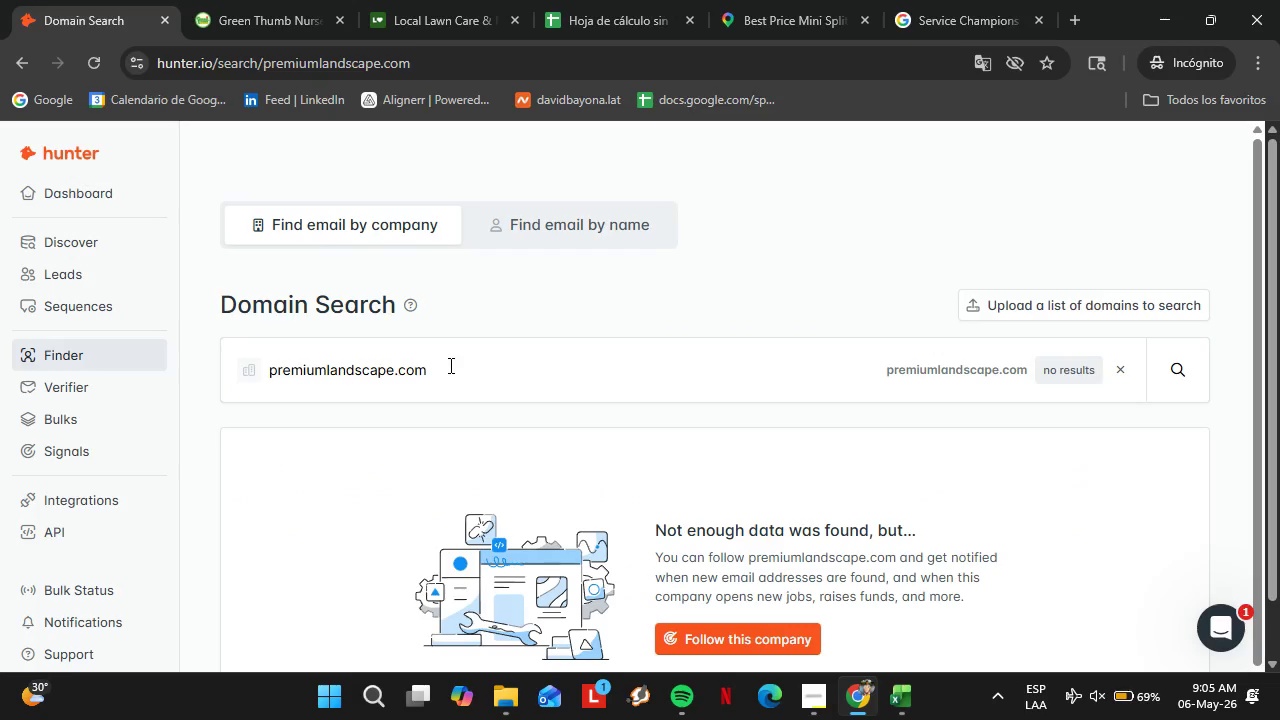 
double_click([449, 365])
 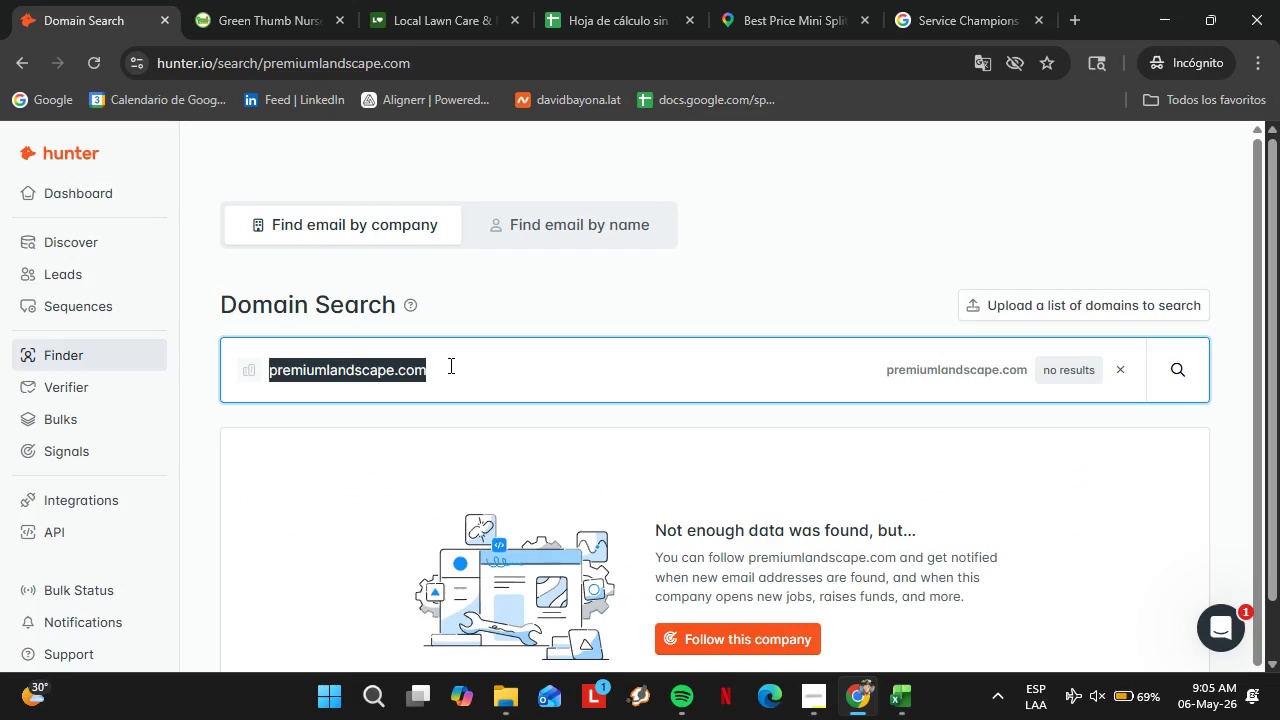 
triple_click([449, 365])
 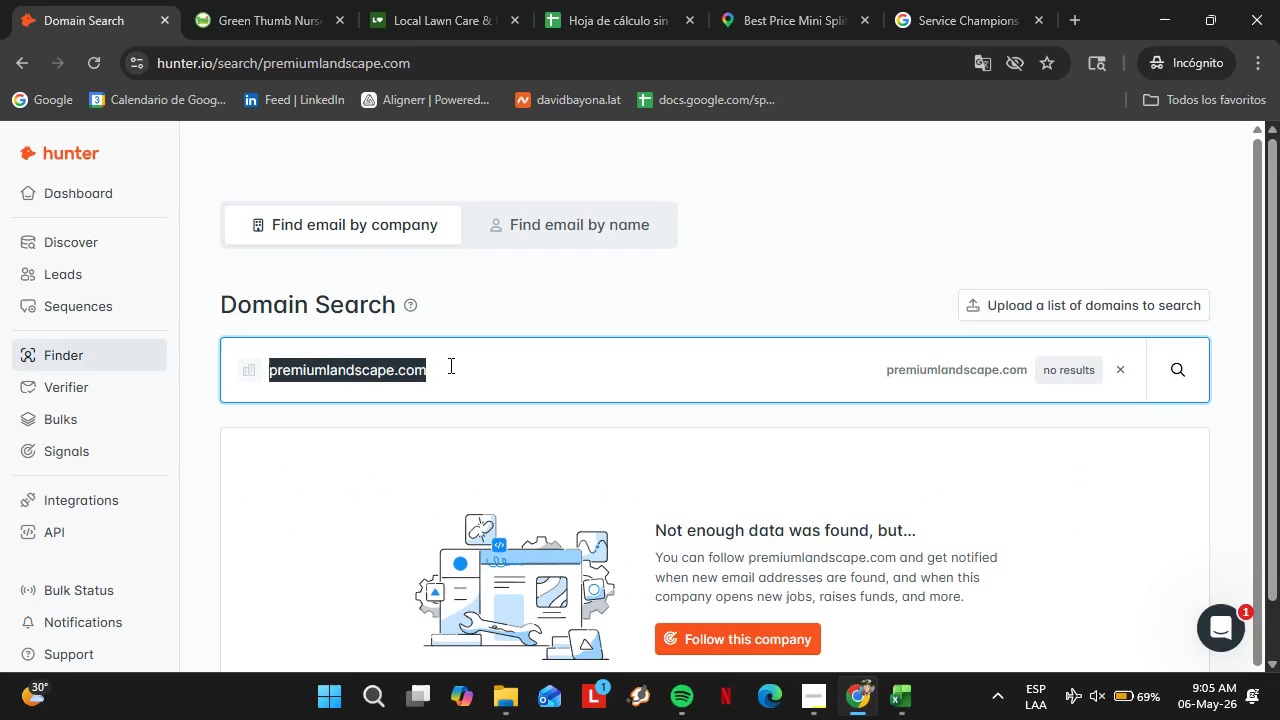 
type(urbanlandscape.com)
 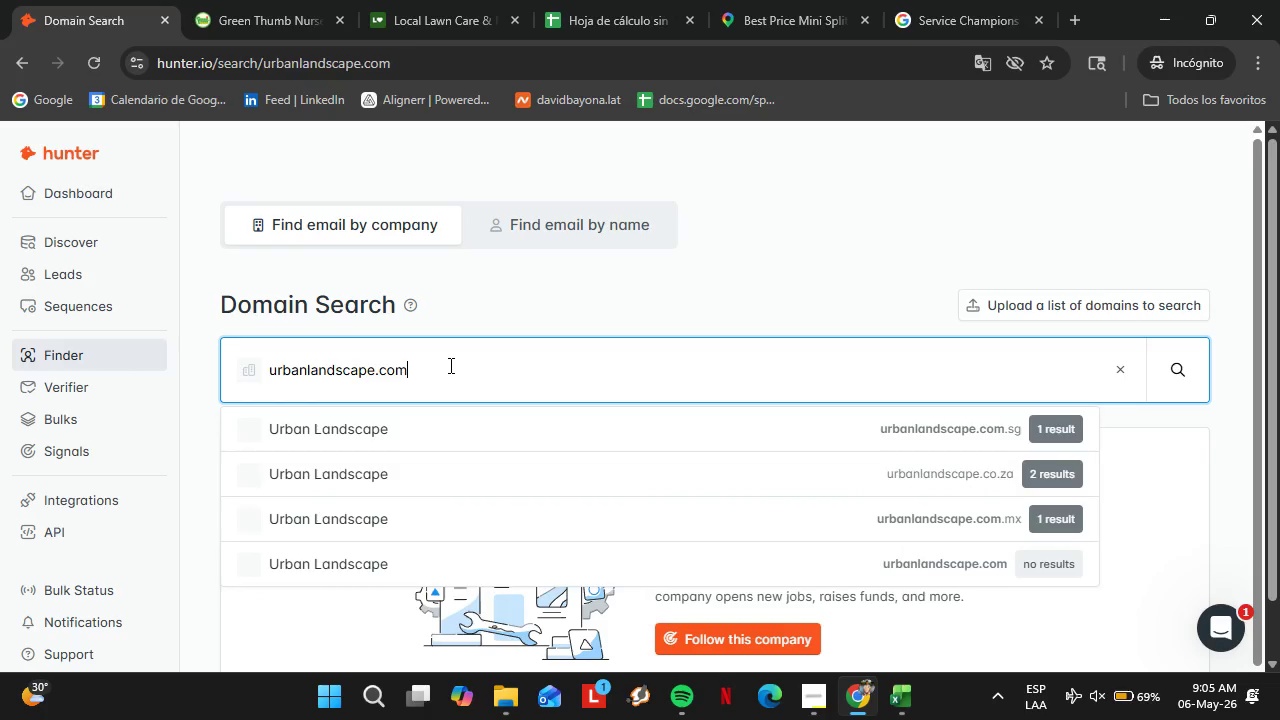 
key(Enter)
 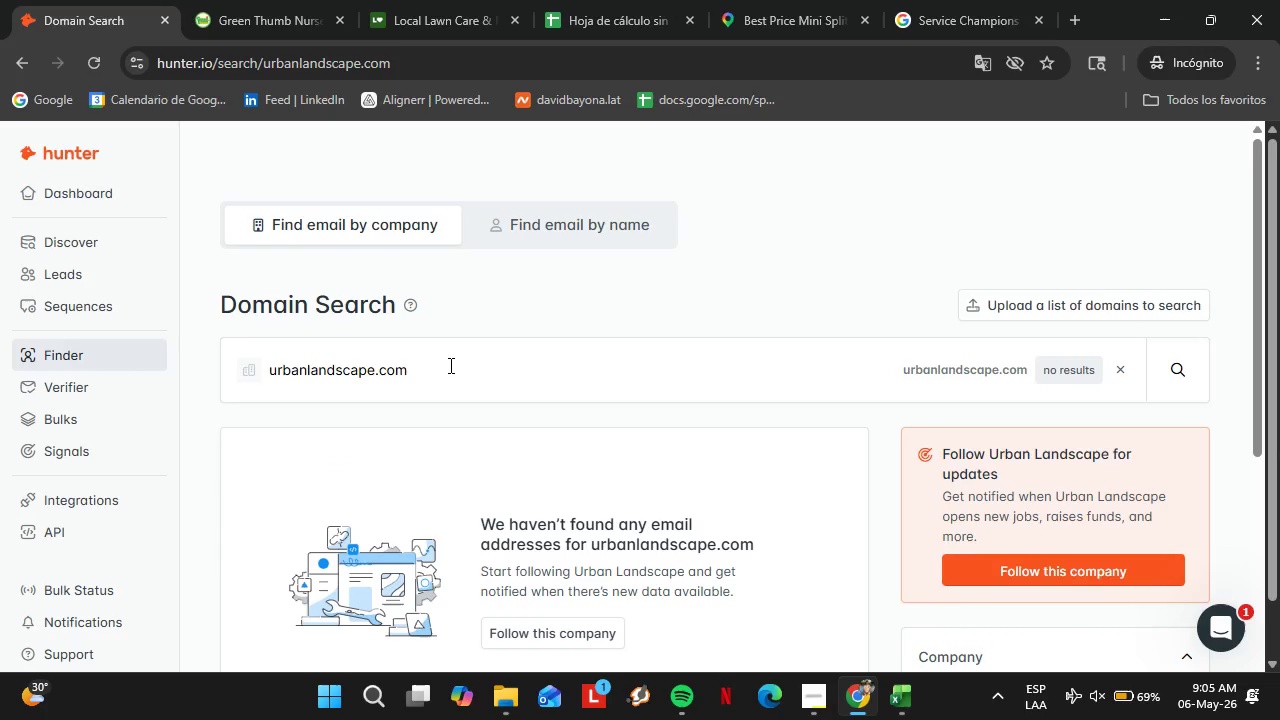 
double_click([449, 365])
 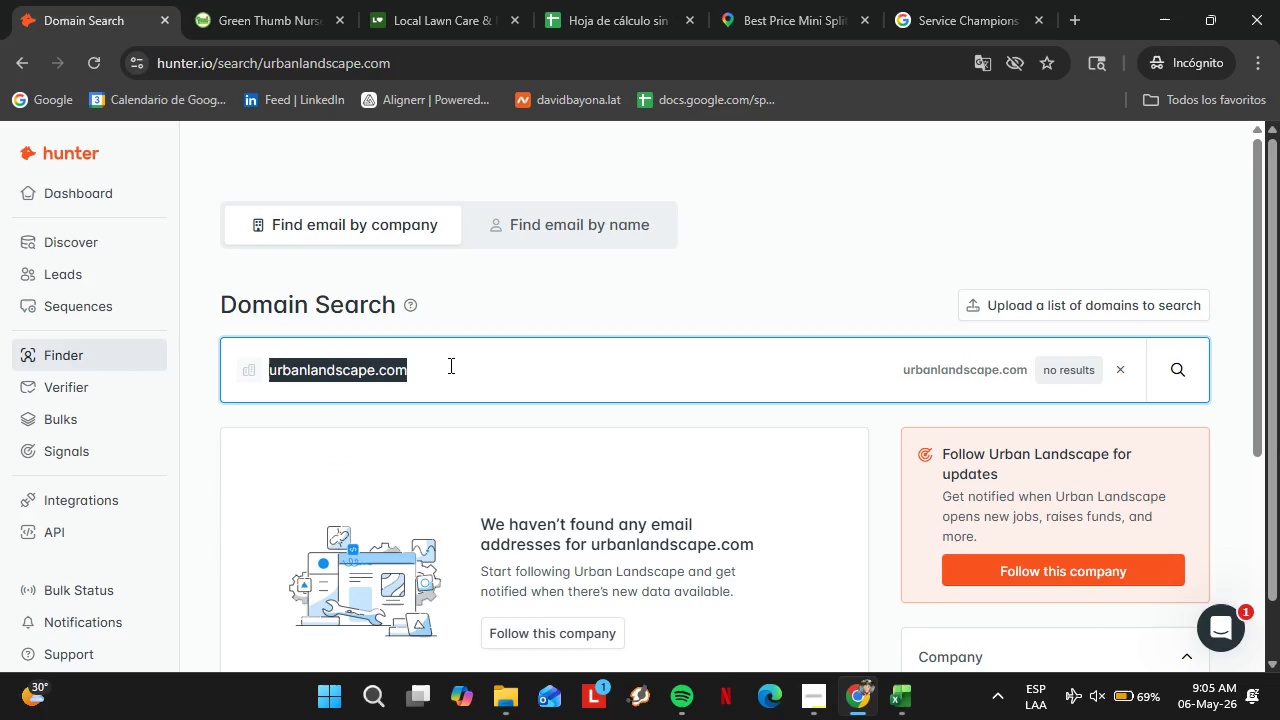 
triple_click([449, 365])
 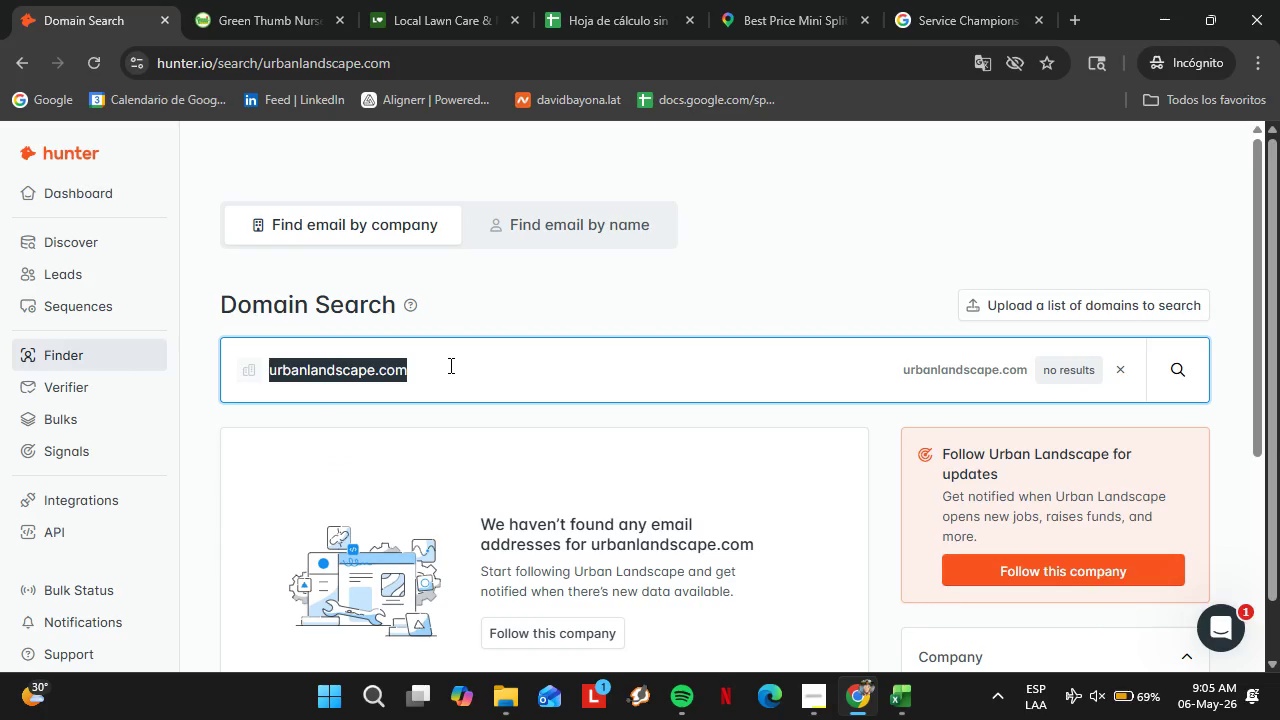 
triple_click([449, 365])
 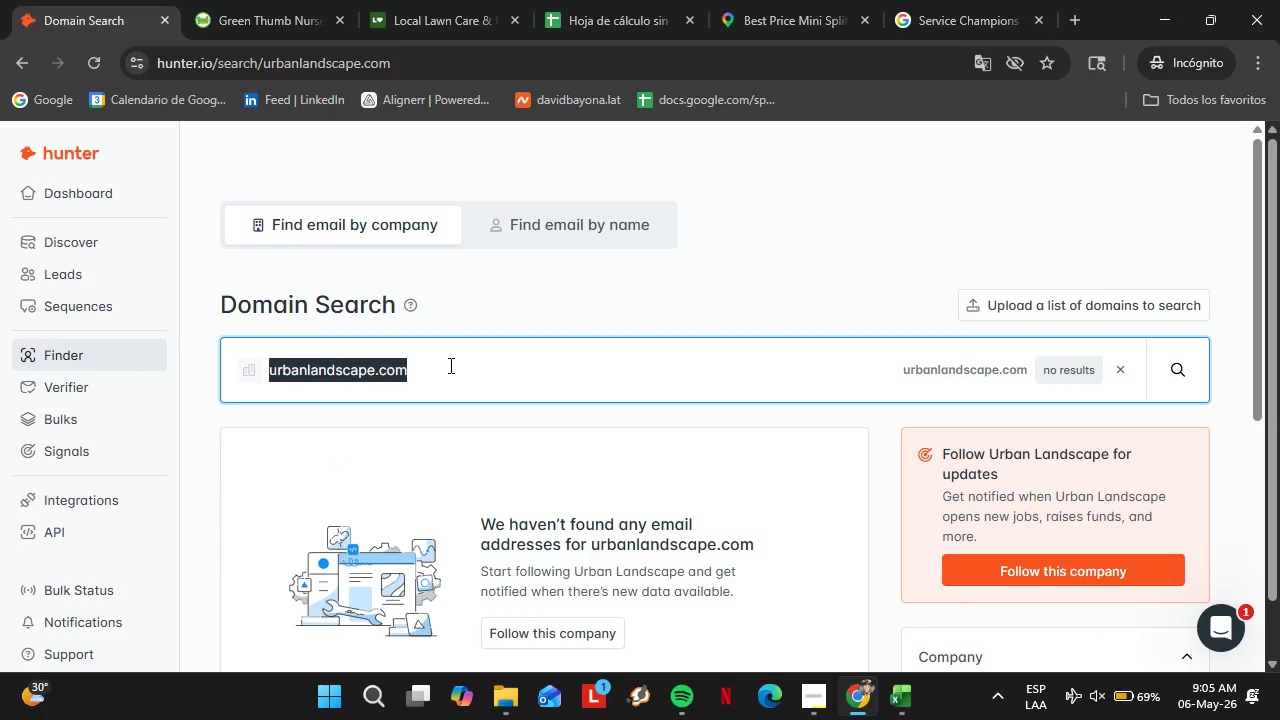 
wait(14.47)
 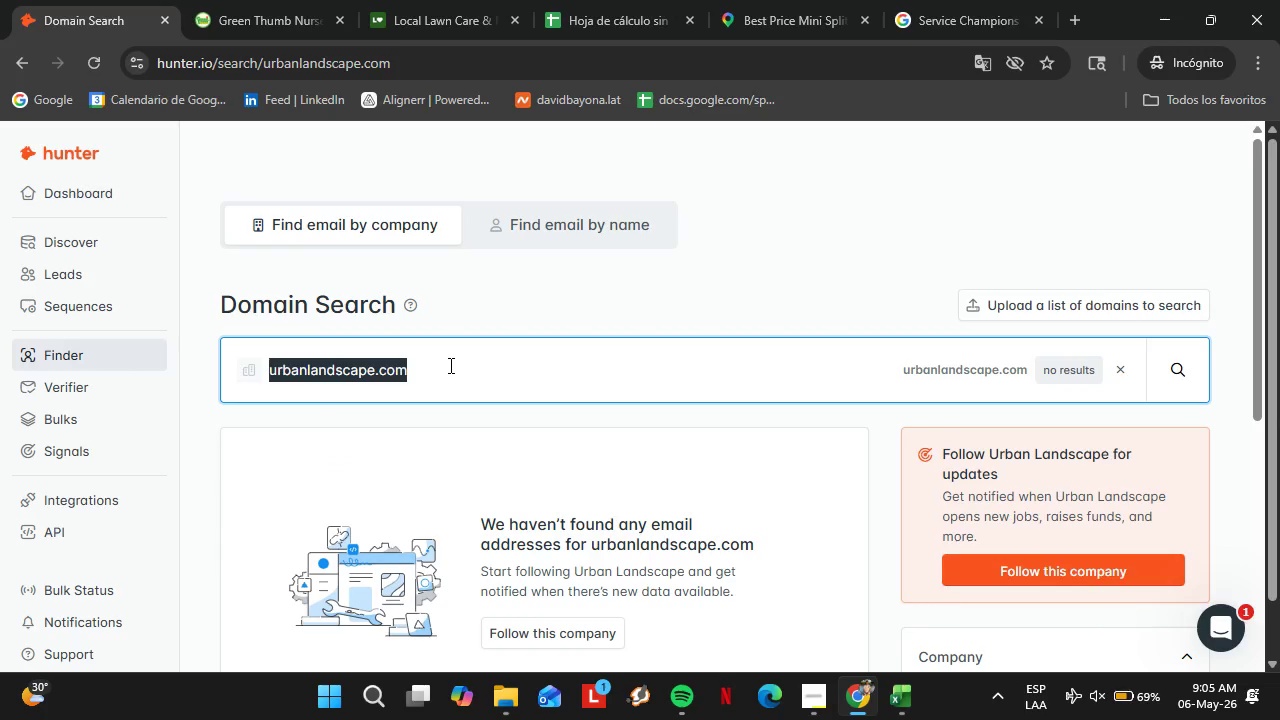 
type(alaskanac.com)
 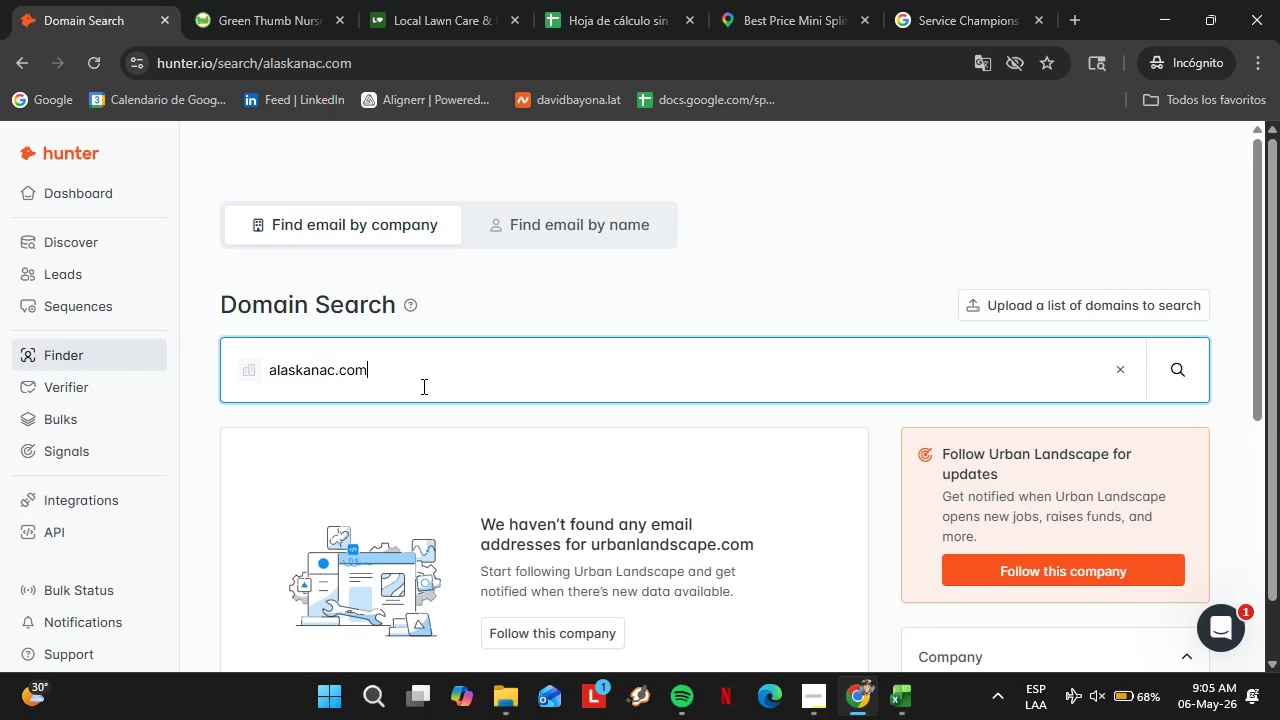 
key(Enter)
 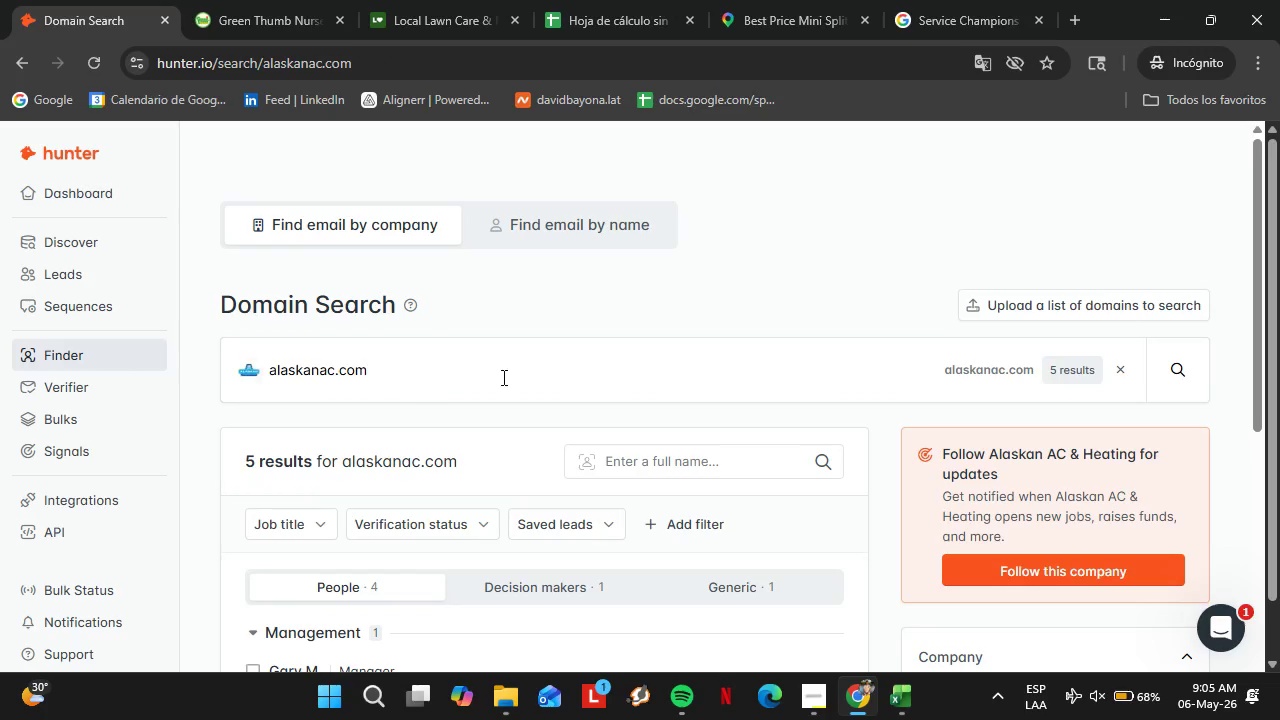 
scroll: coordinate [541, 387], scroll_direction: down, amount: 5.0
 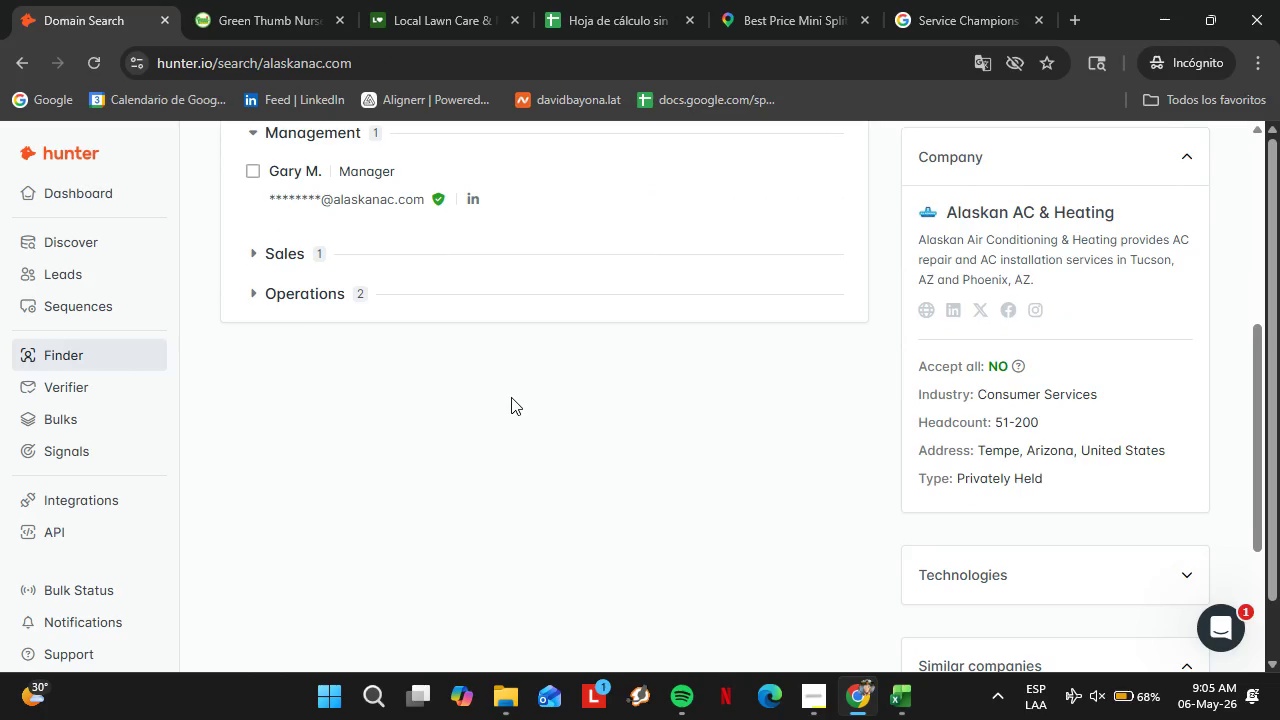 
scroll: coordinate [511, 397], scroll_direction: up, amount: 1.0
 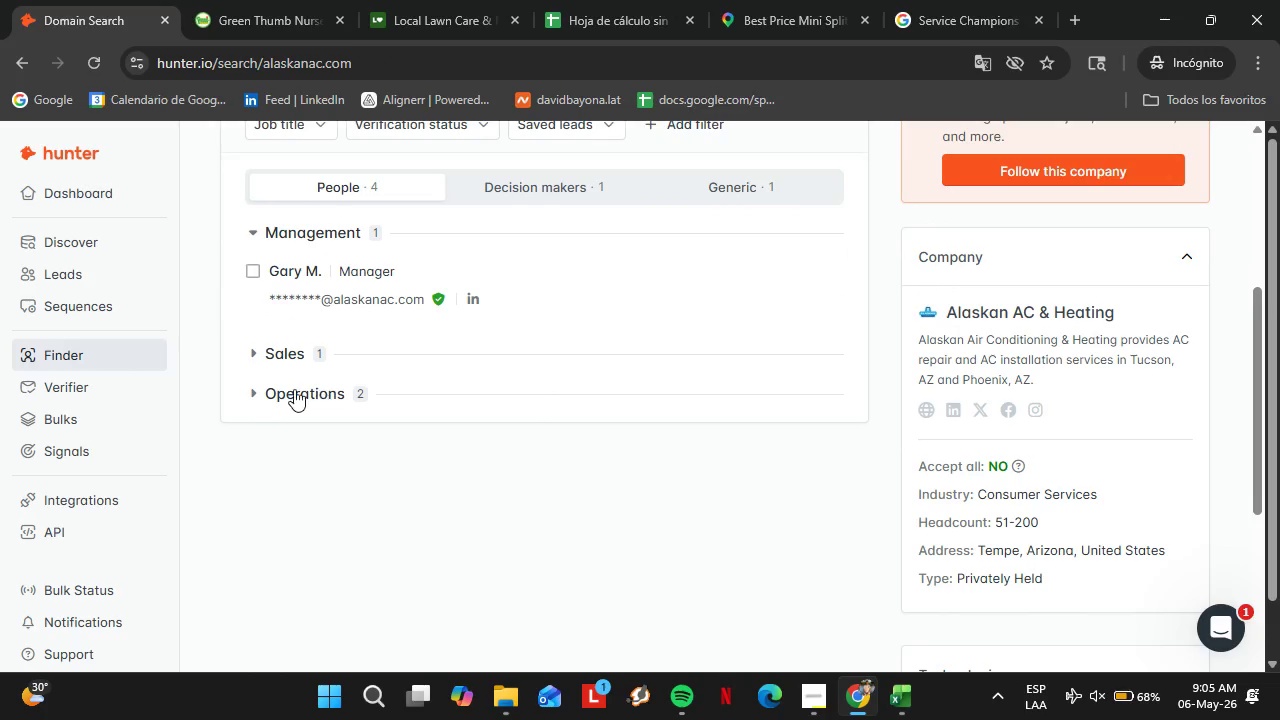 
left_click([302, 396])
 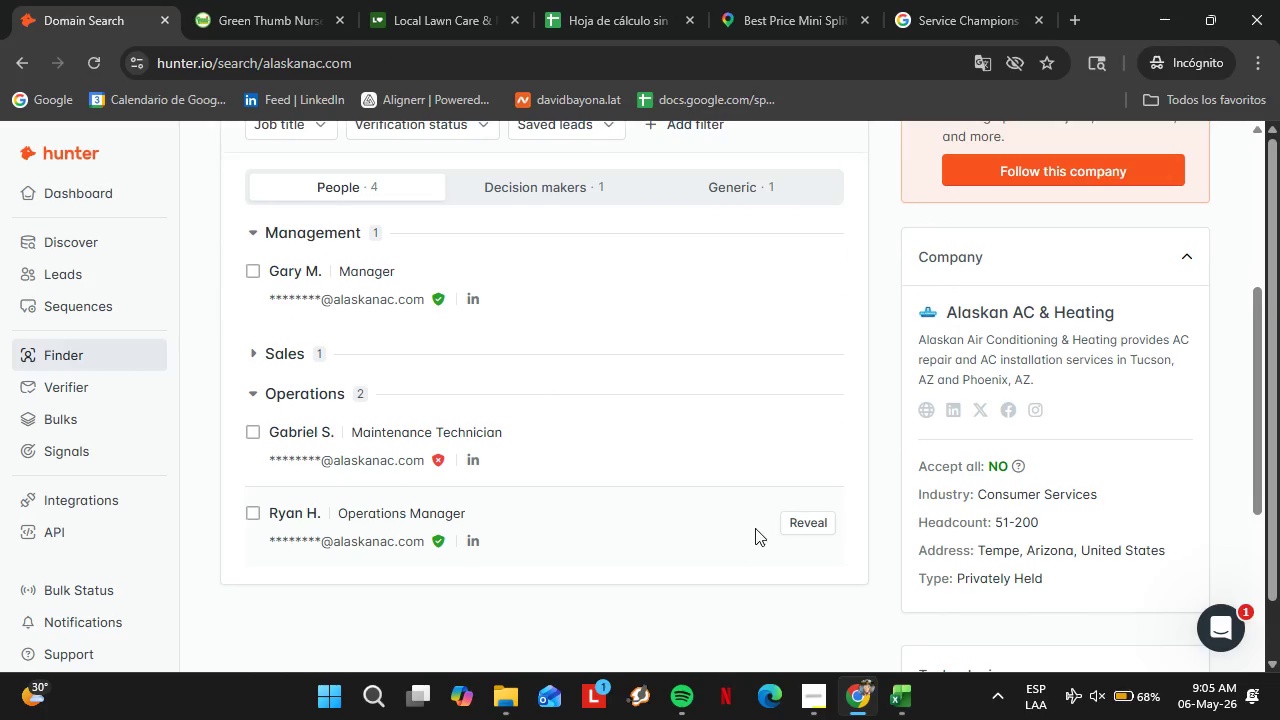 
left_click([788, 528])
 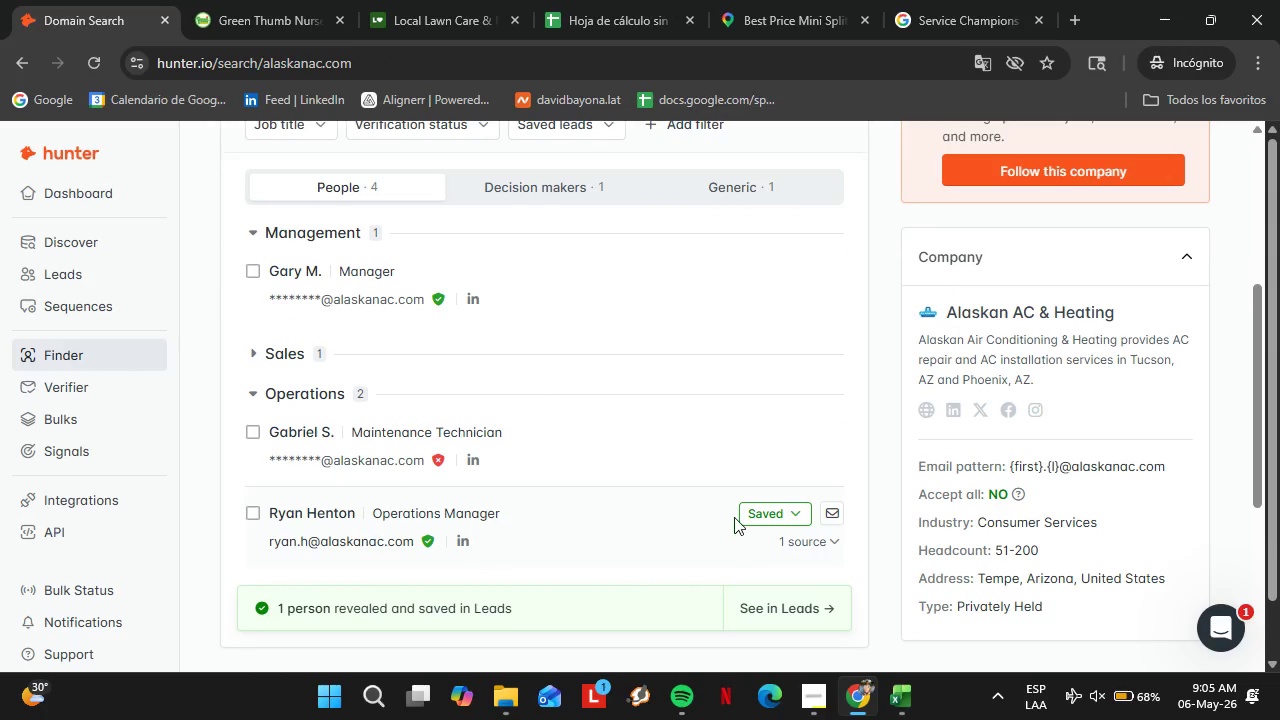 
left_click([753, 516])
 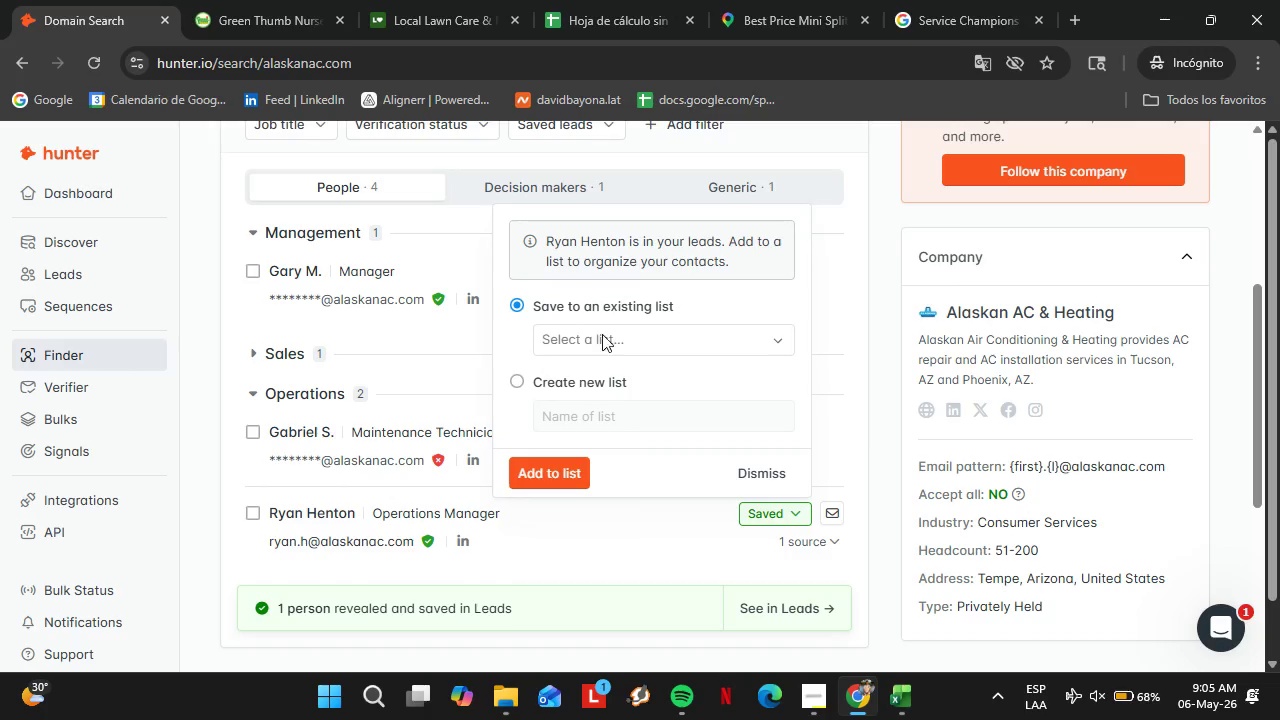 
left_click([619, 335])
 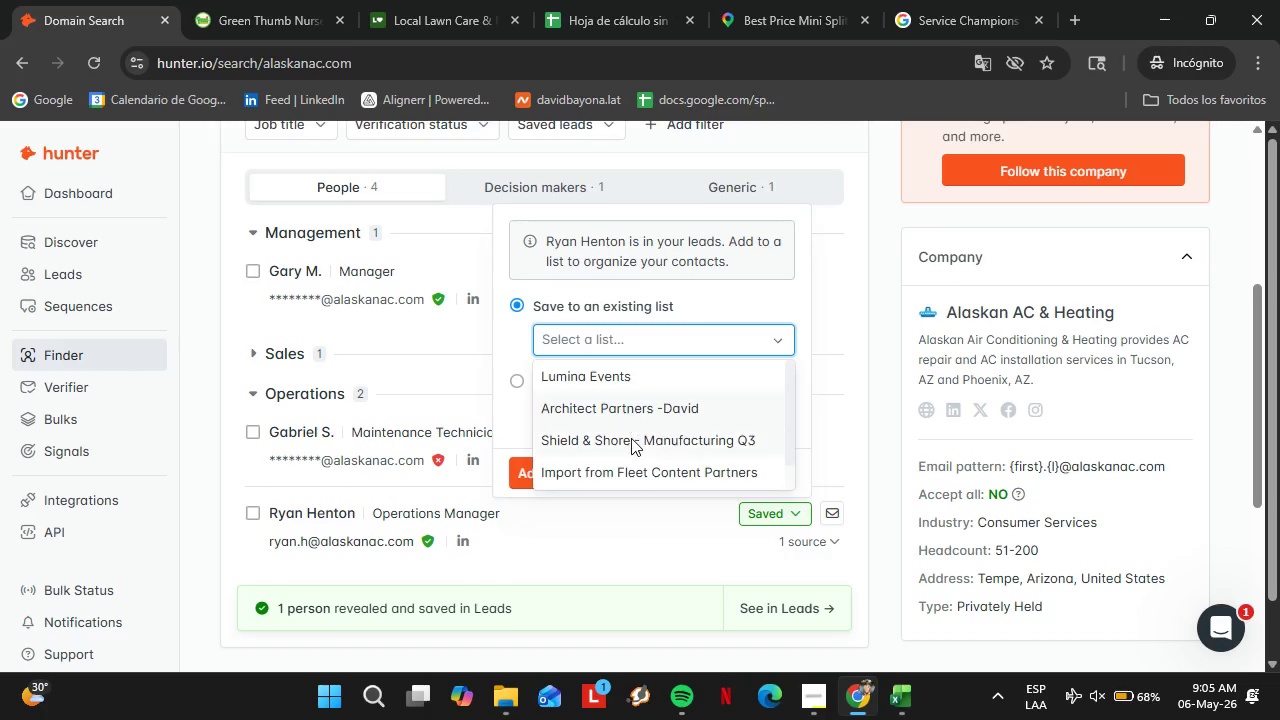 
scroll: coordinate [631, 439], scroll_direction: down, amount: 4.0
 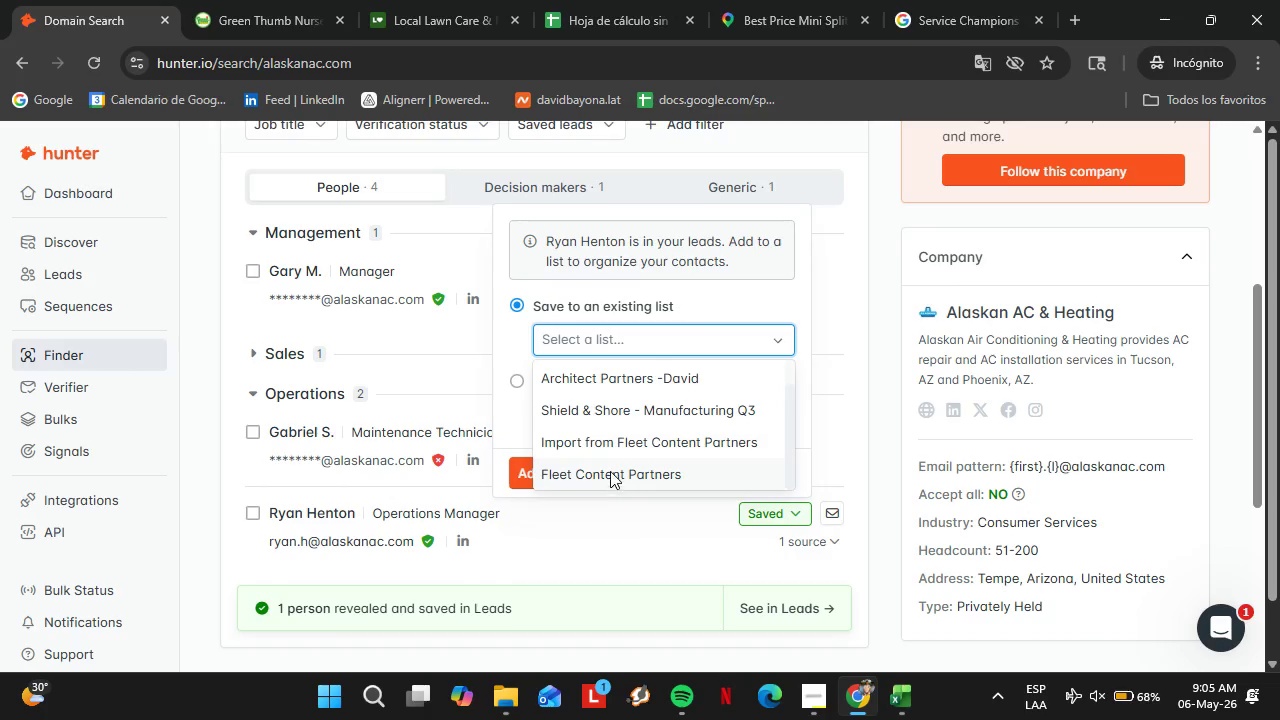 
left_click([610, 471])
 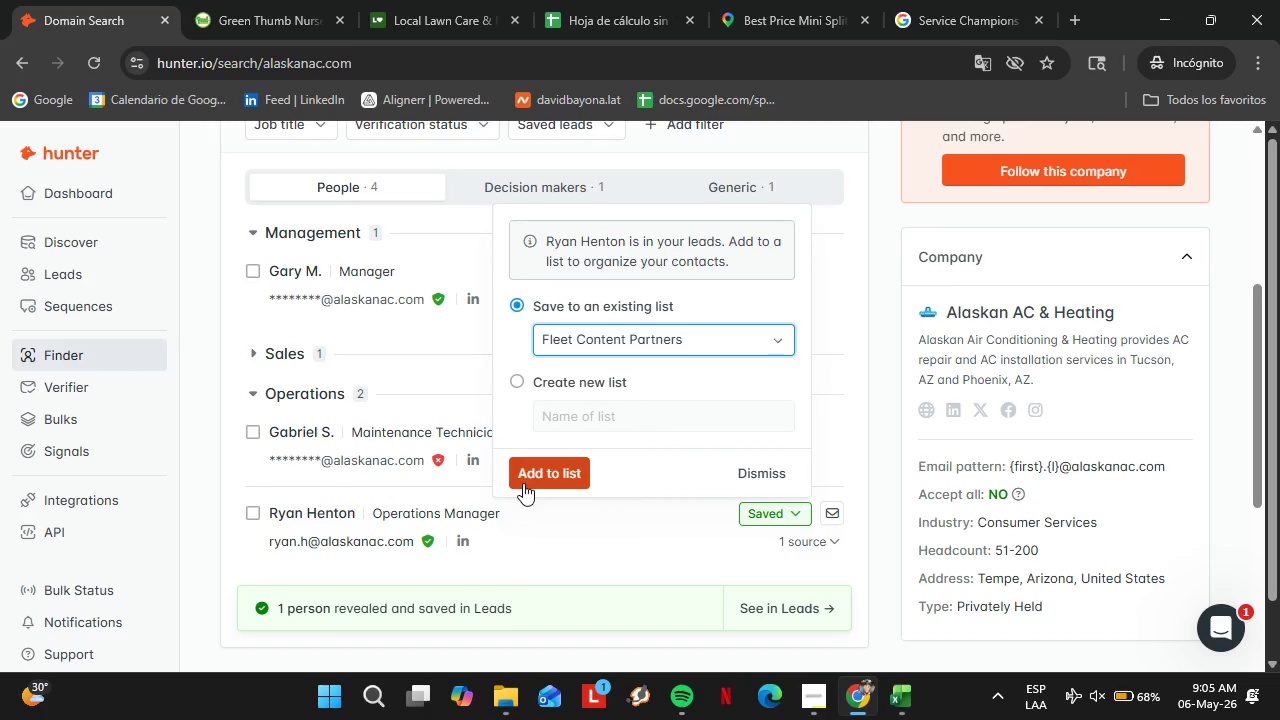 
left_click([523, 483])
 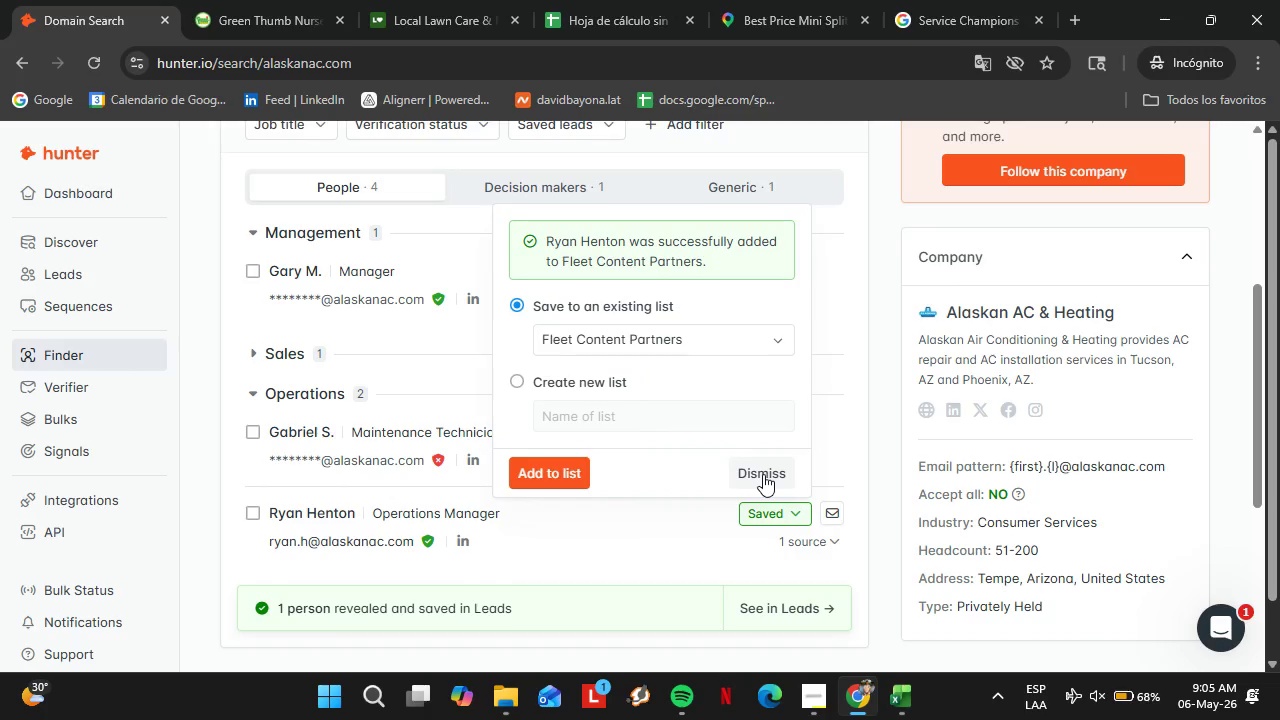 
left_click([763, 474])
 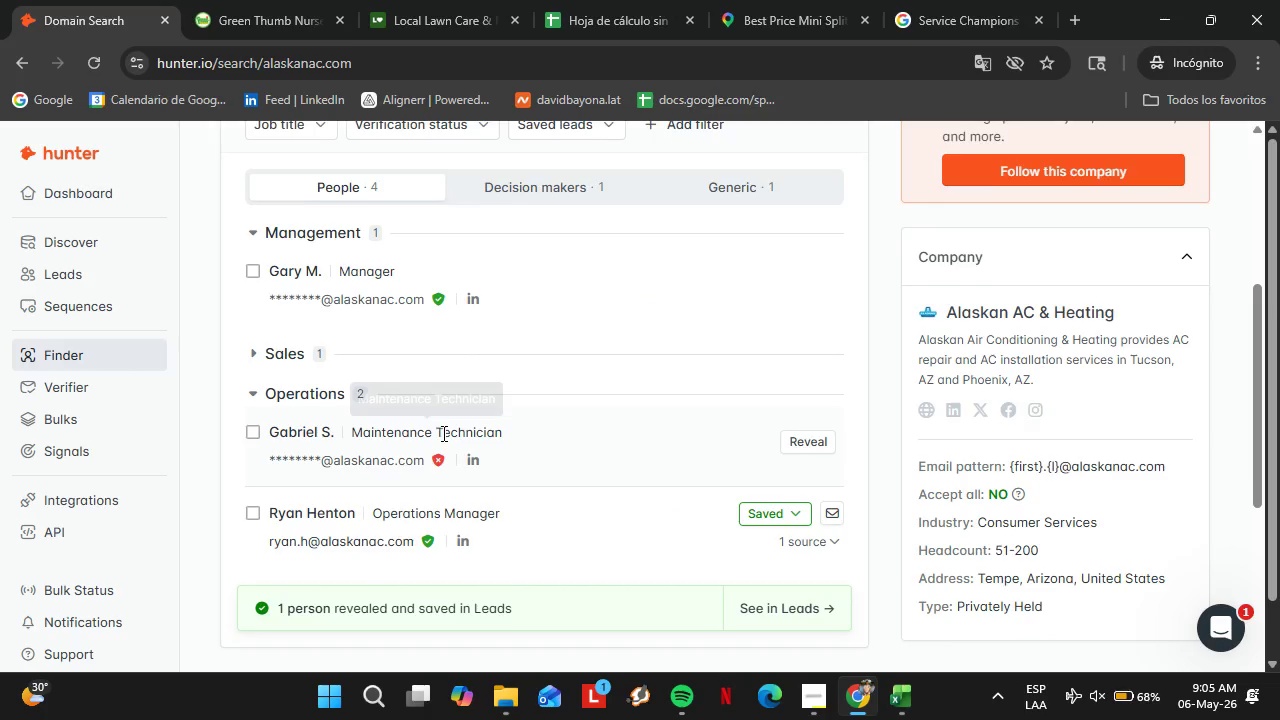 
scroll: coordinate [369, 432], scroll_direction: up, amount: 3.0
 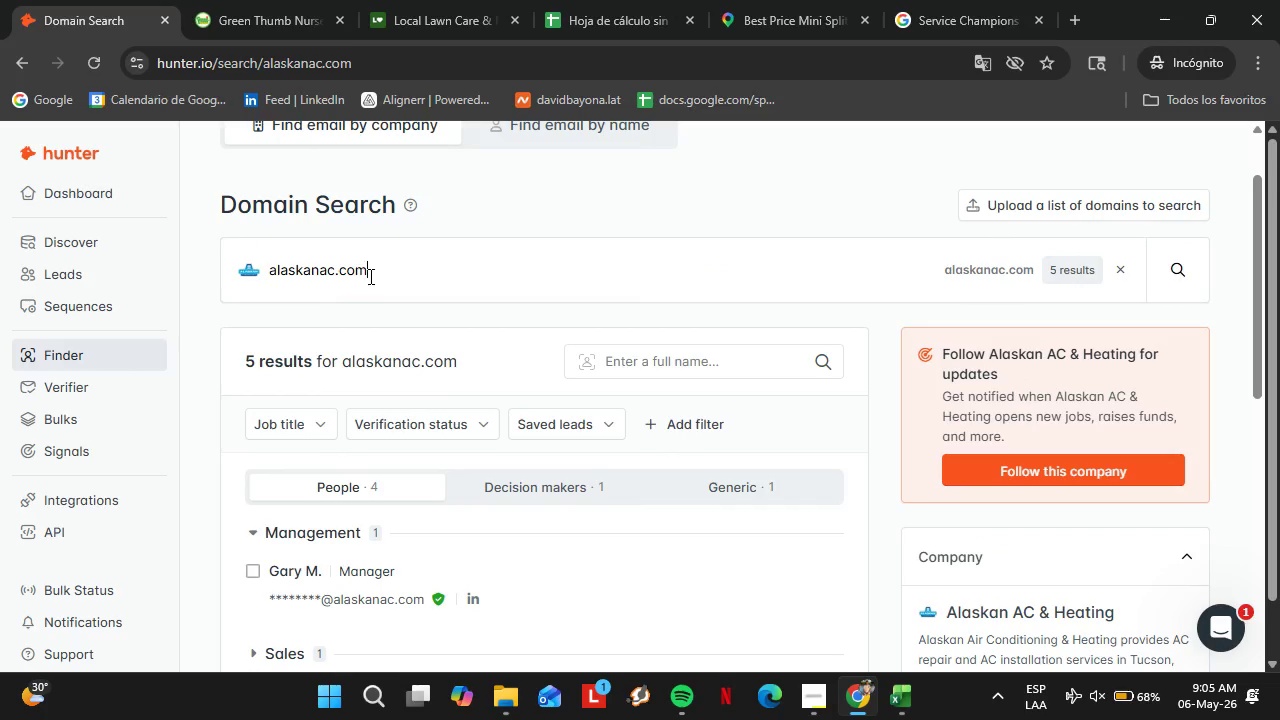 
double_click([369, 276])
 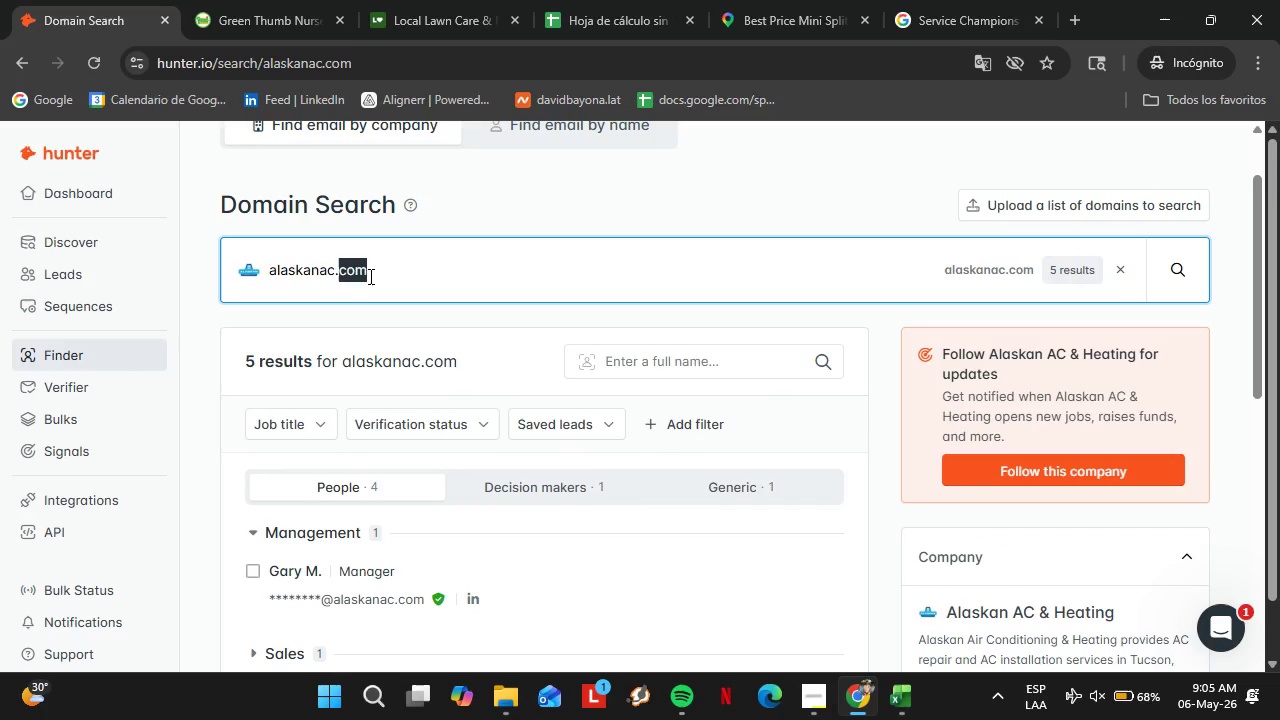 
triple_click([369, 276])
 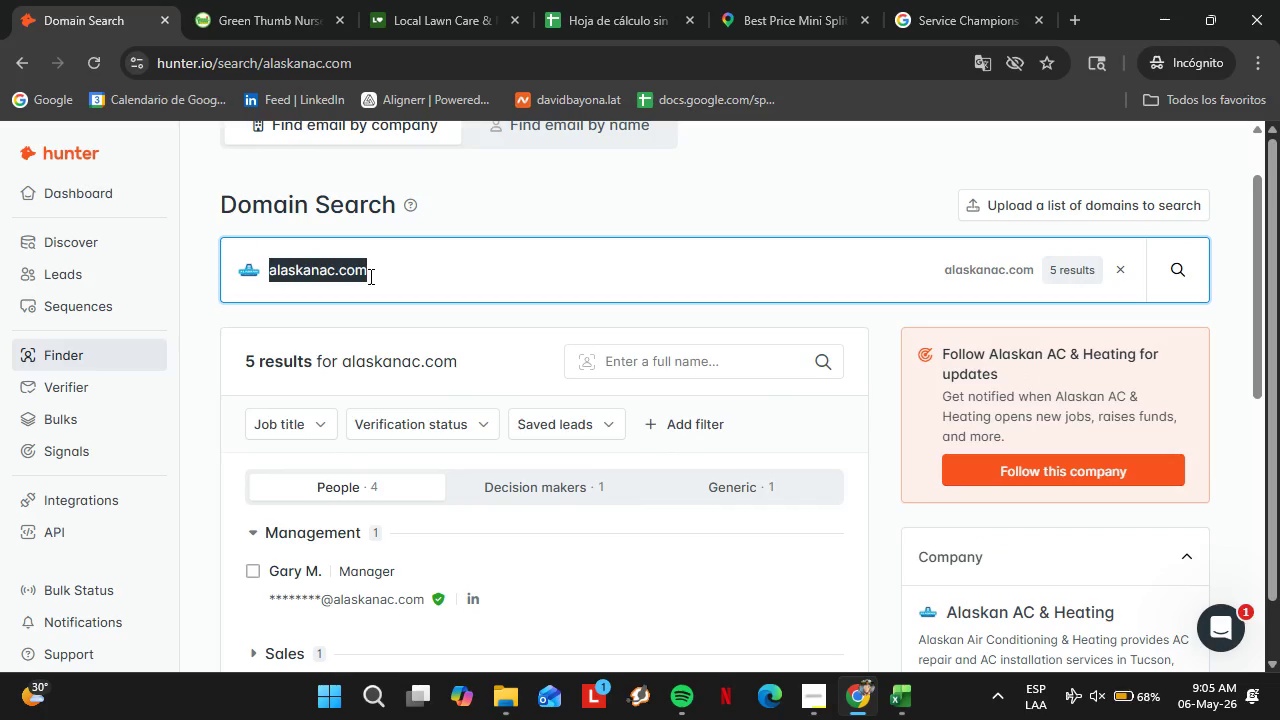 
left_click([60, 283])
 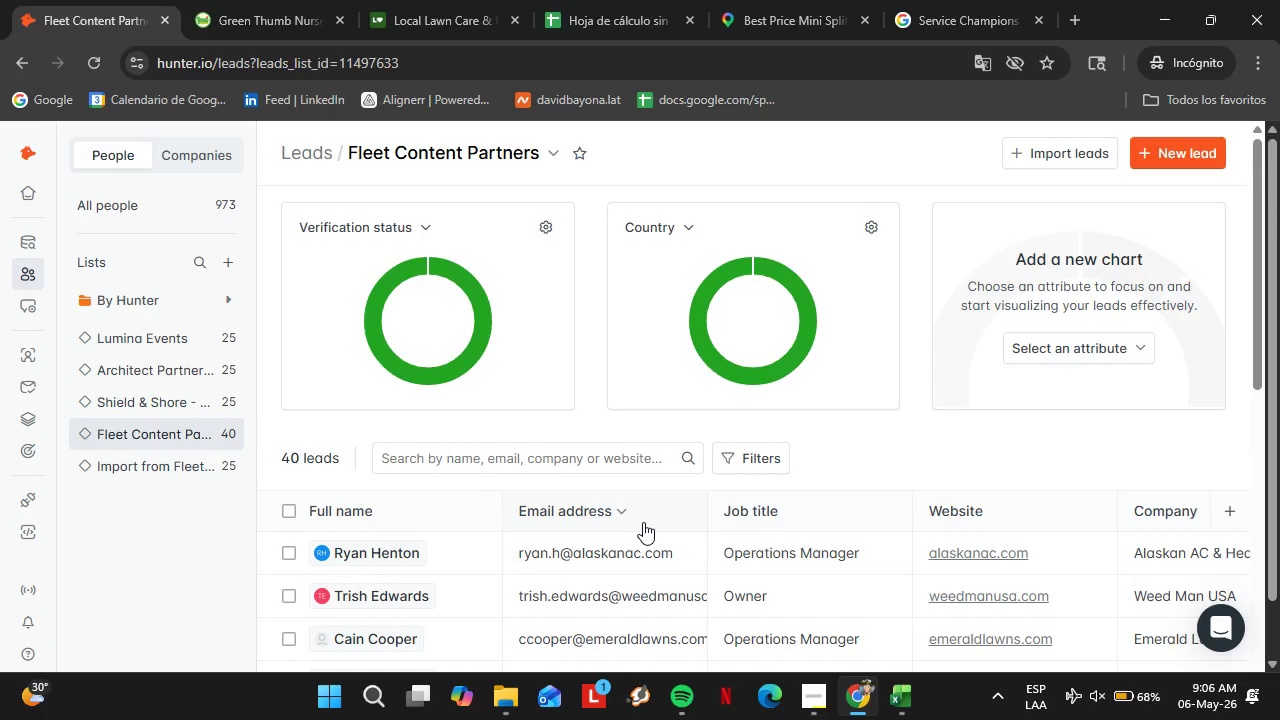 
wait(19.66)
 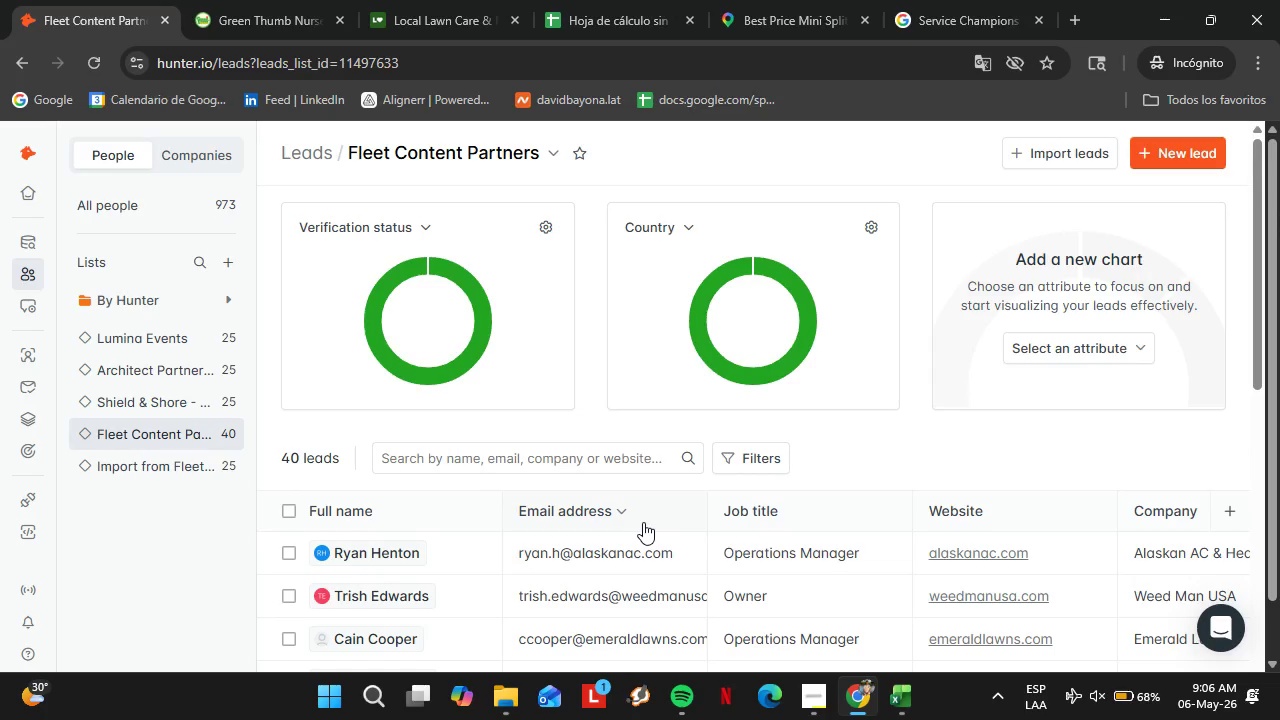 
left_click_drag(start_coordinate=[511, 533], to_coordinate=[942, 545])
 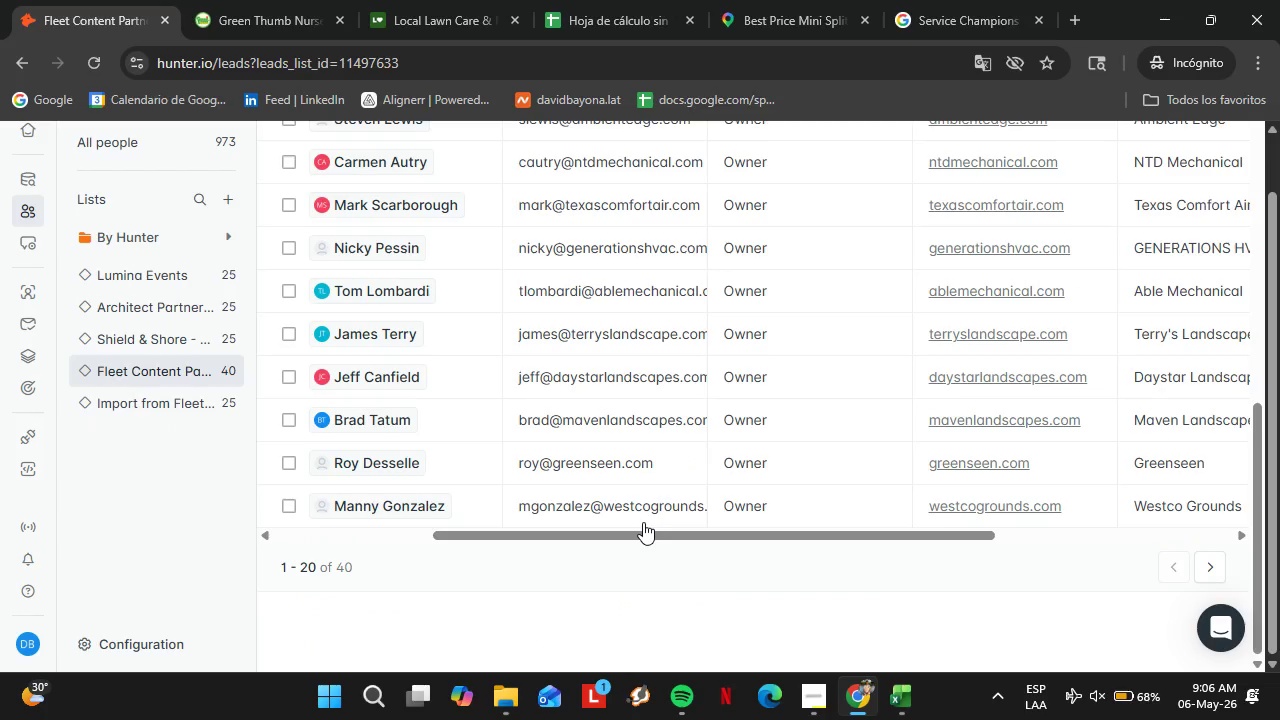 
left_click([924, 492])
 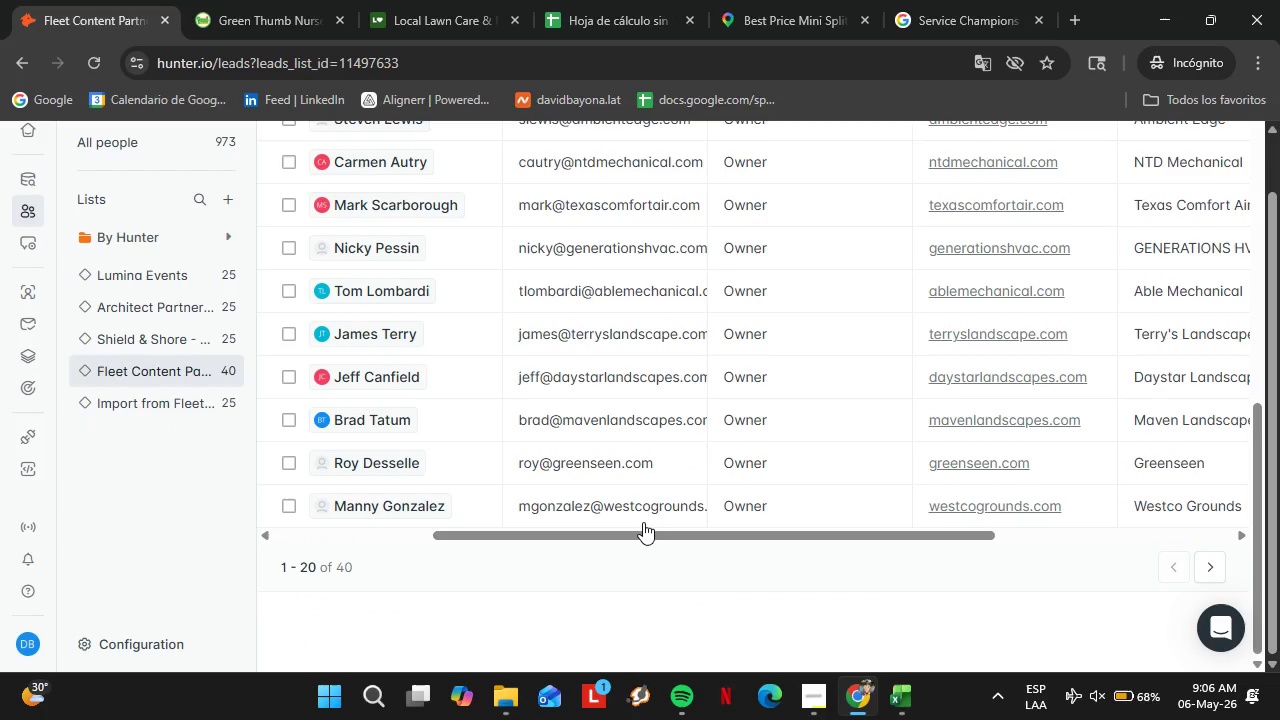 
scroll: coordinate [932, 521], scroll_direction: down, amount: 10.0
 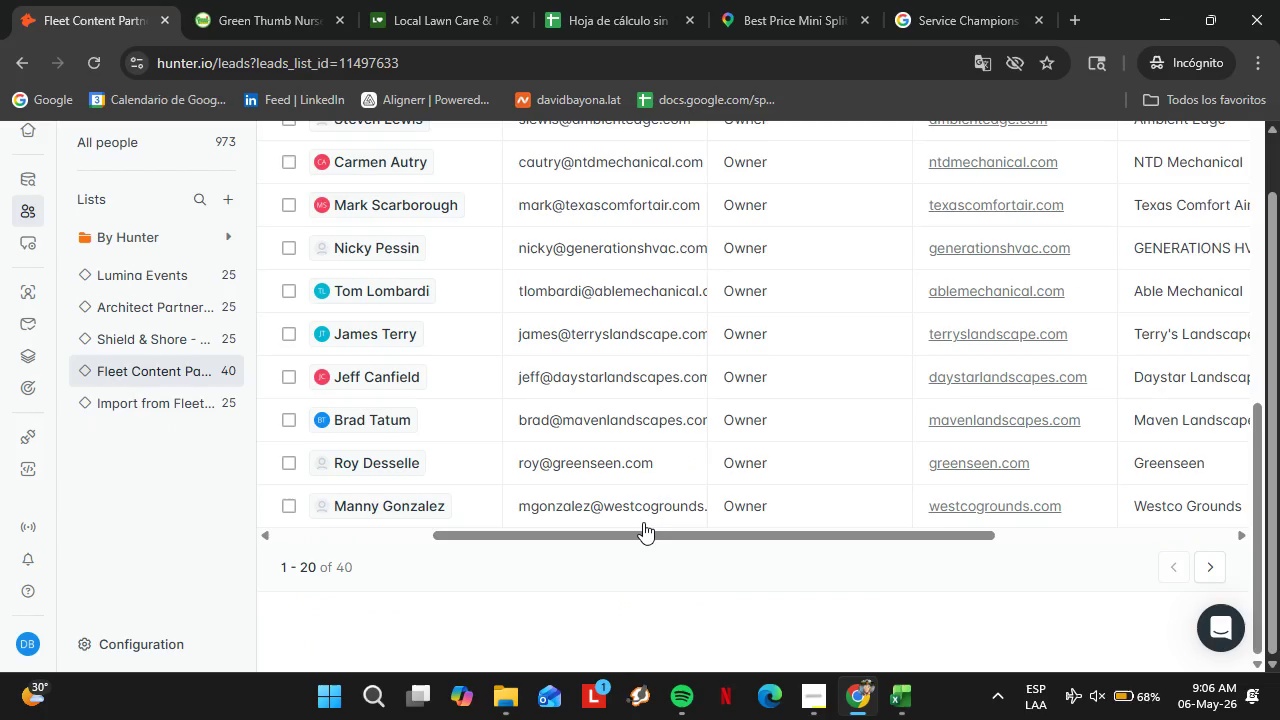 
double_click([924, 492])
 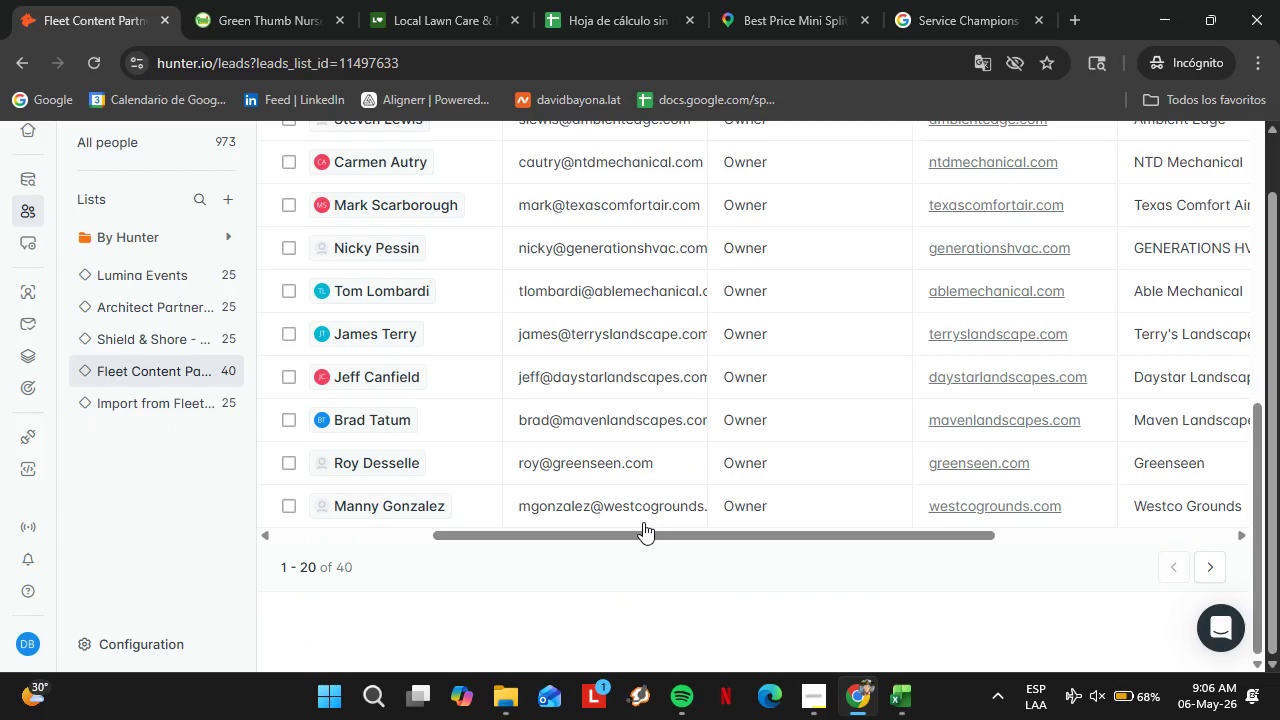 
triple_click([924, 492])
 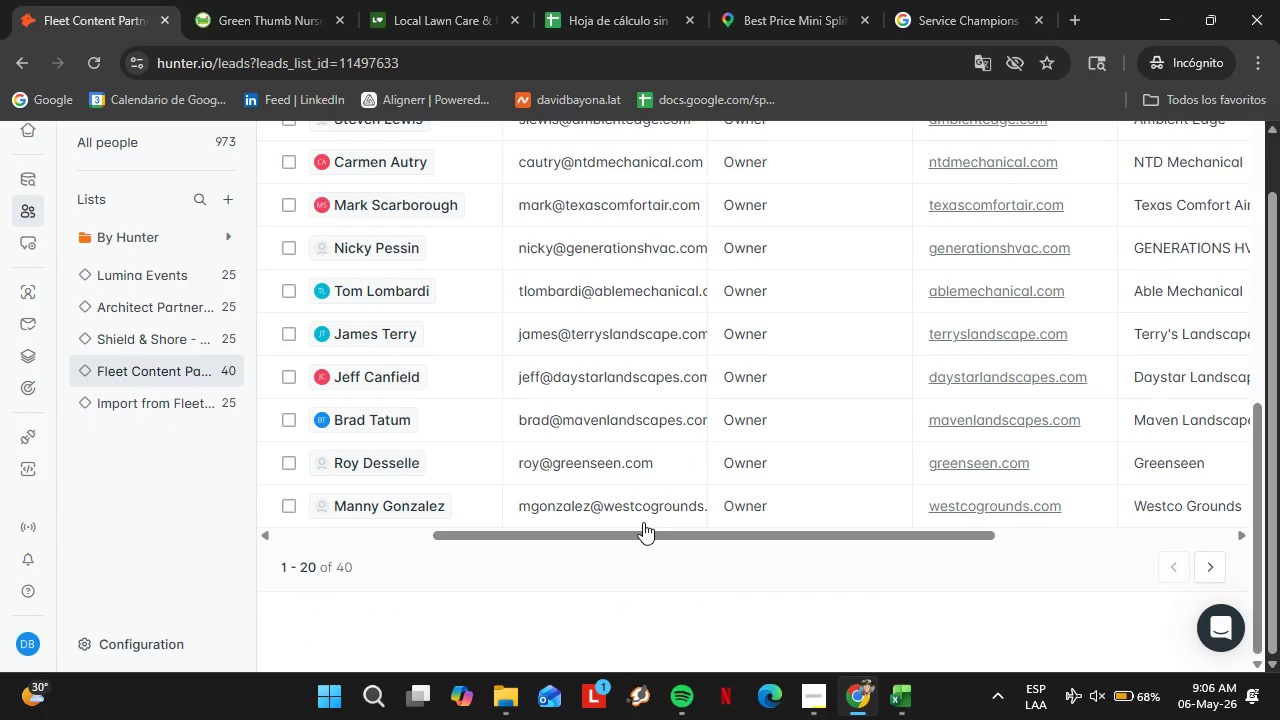 
type(HVAC)
 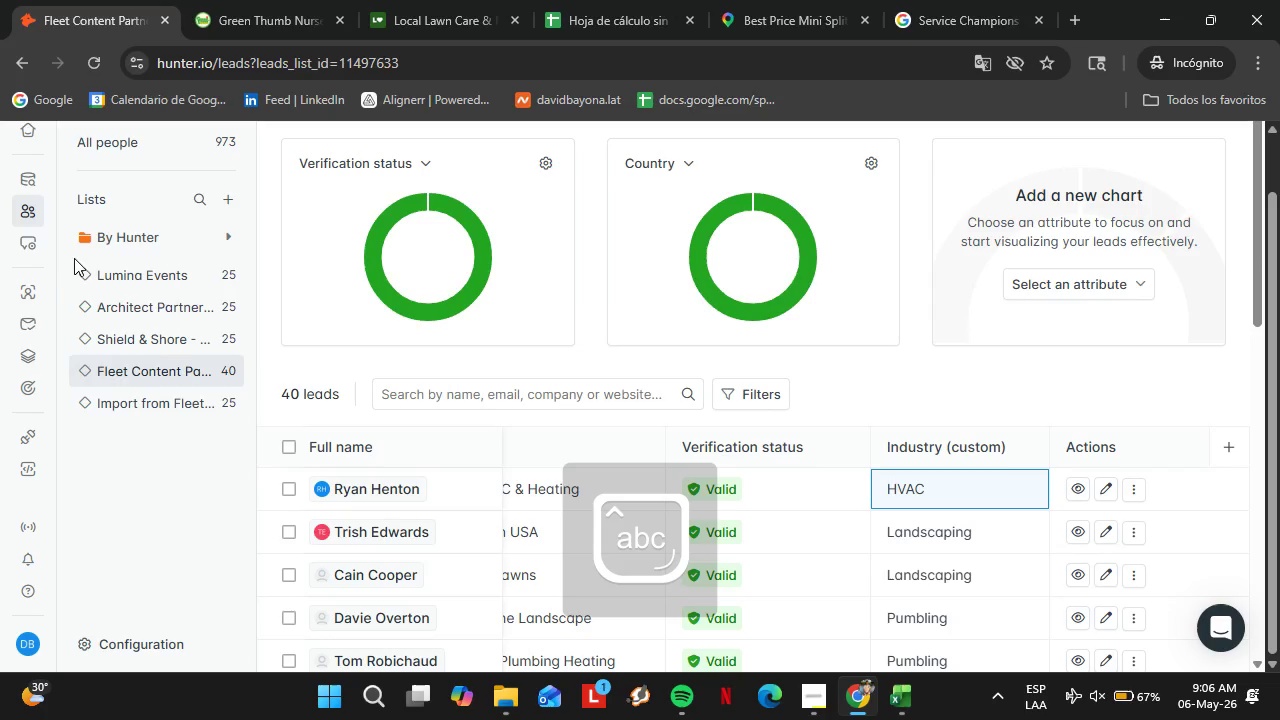 
left_click([14, 294])
 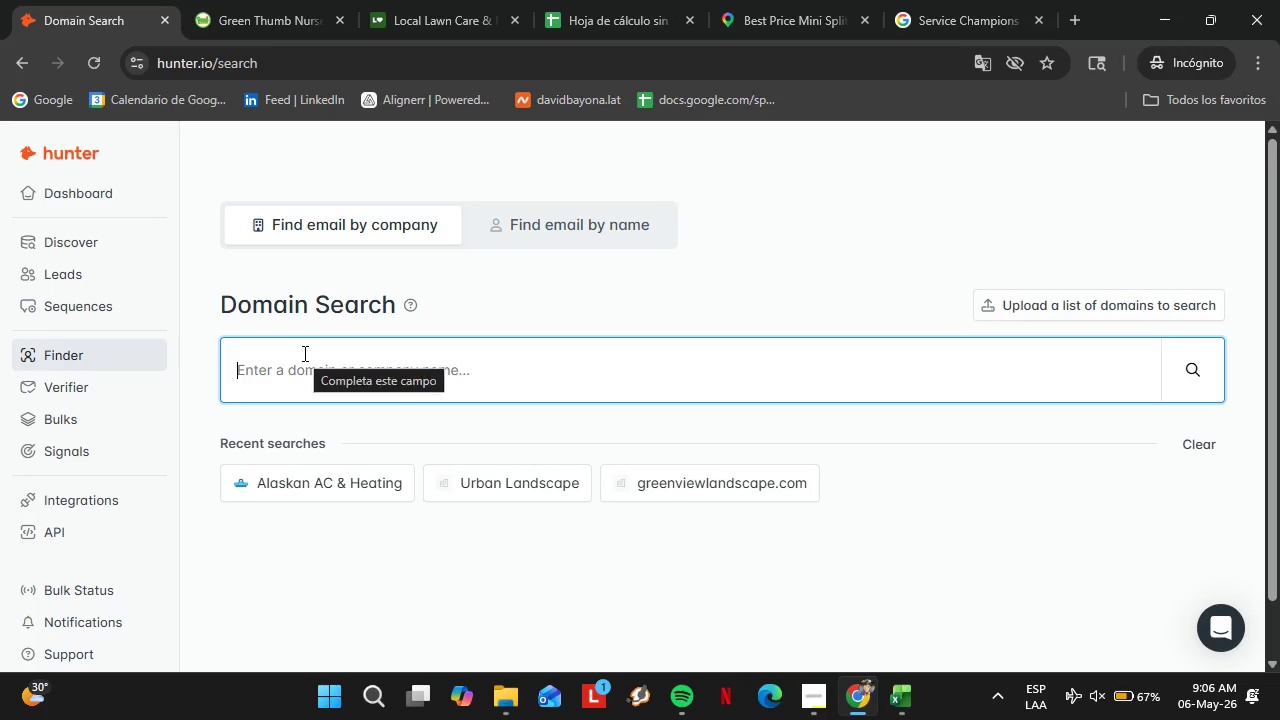 
type(azcomfortsystems.com)
 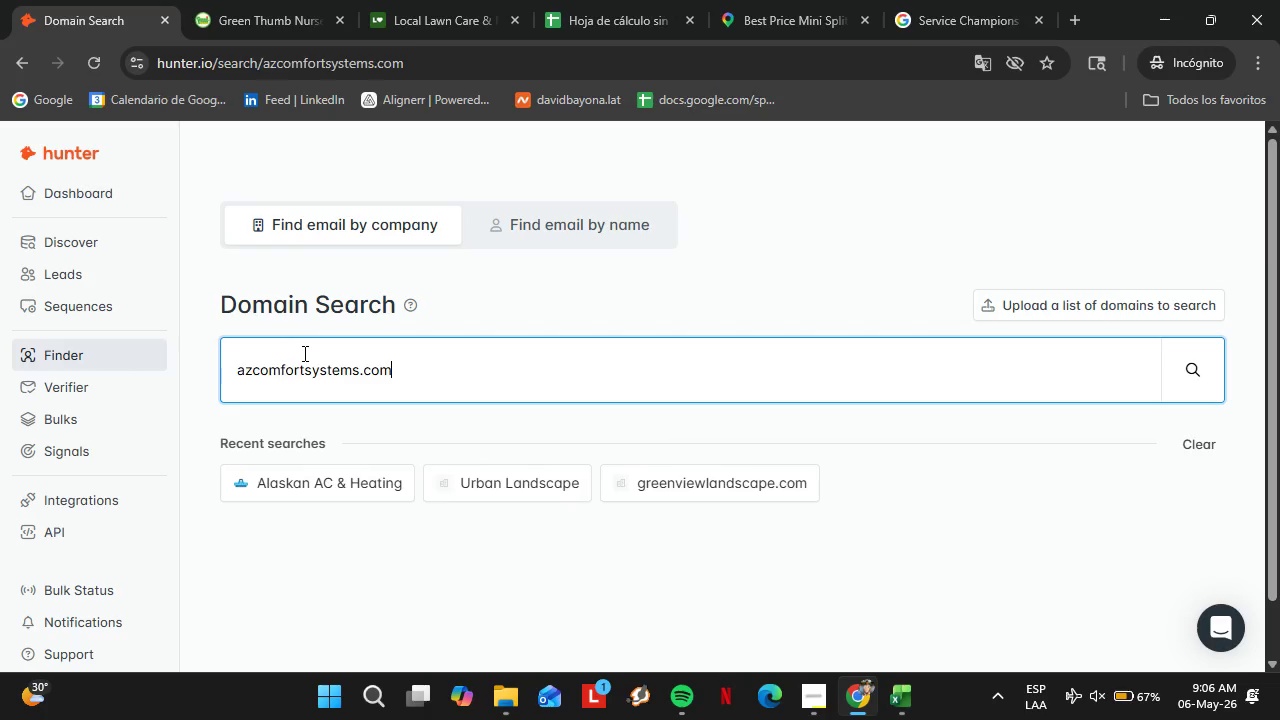 
key(Enter)
 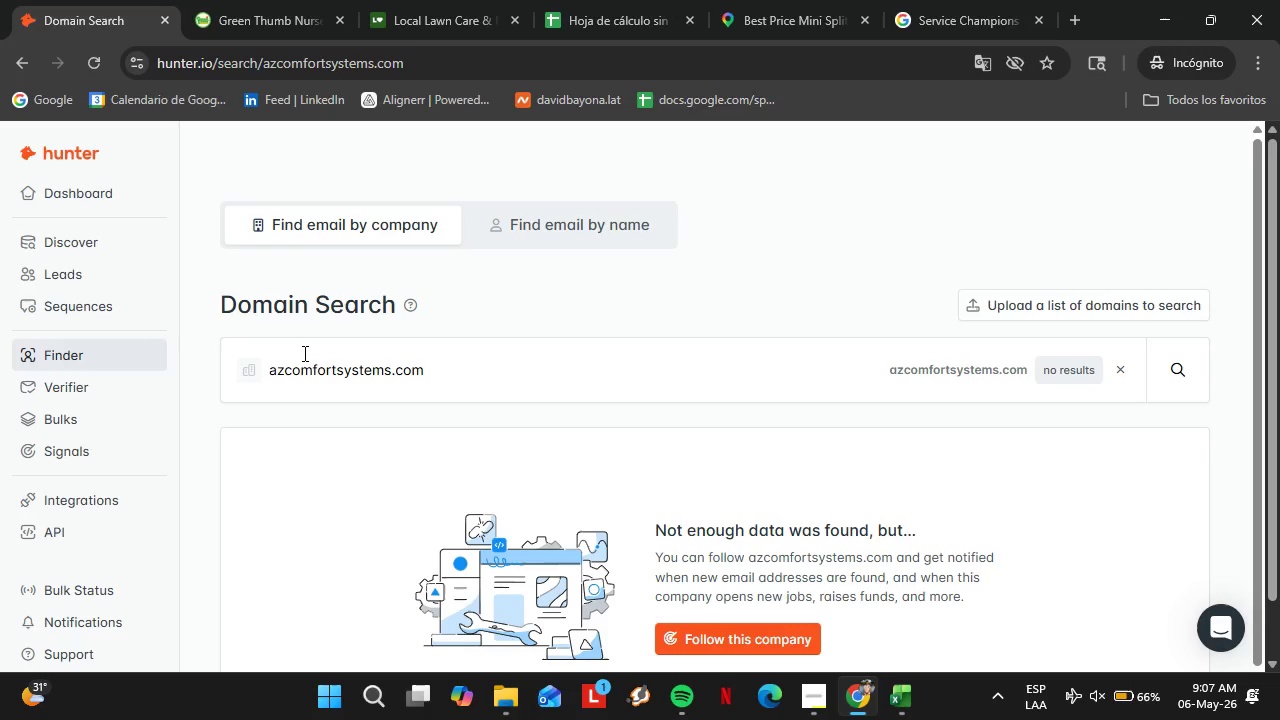 
wait(49.25)
 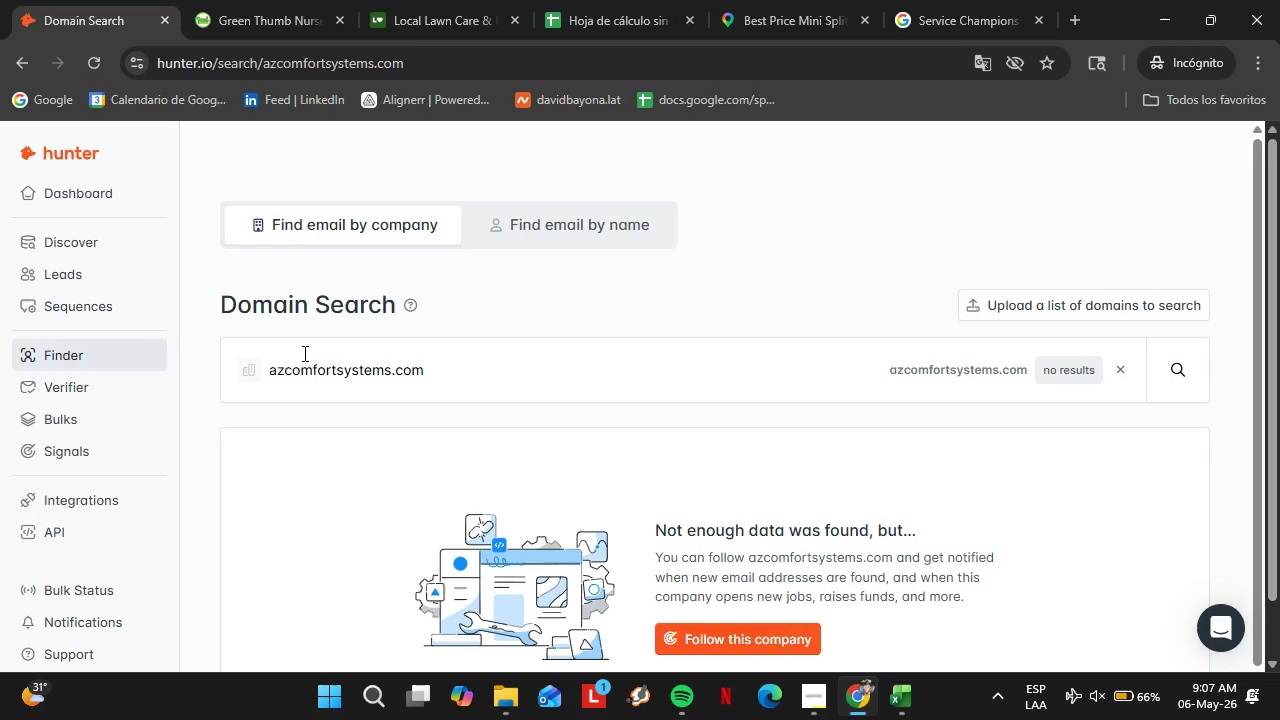 
double_click([414, 379])
 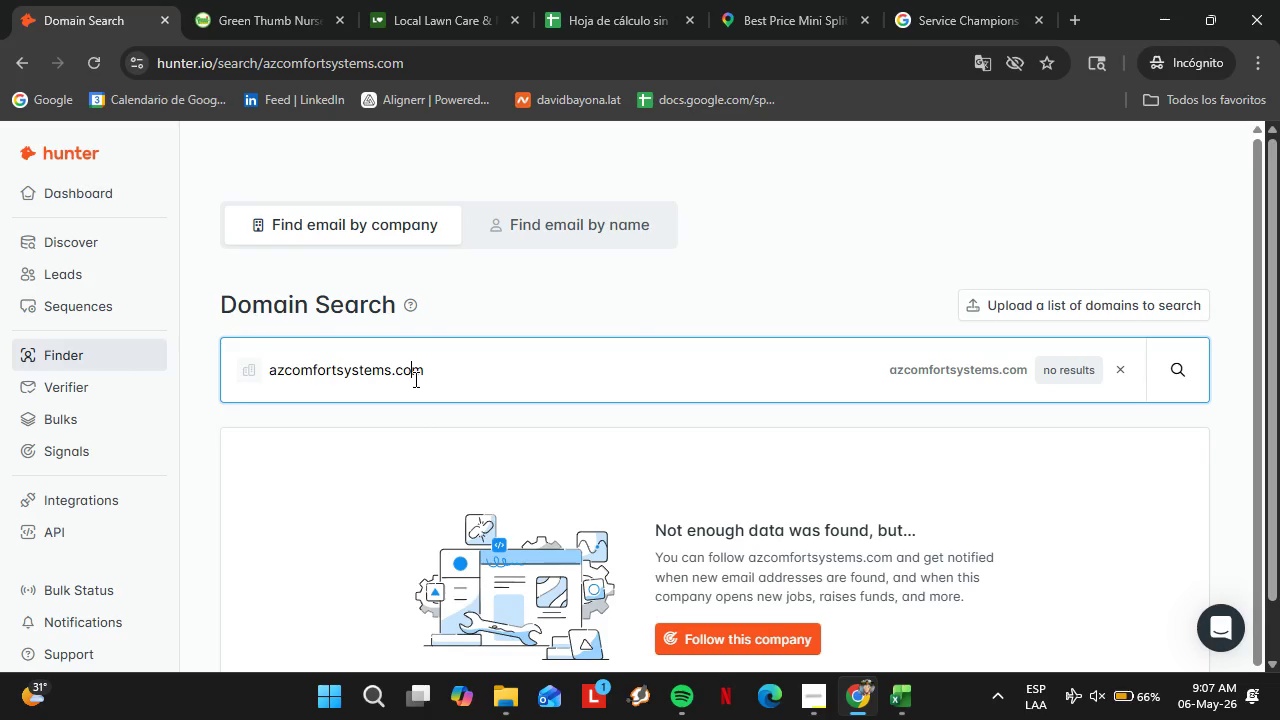 
triple_click([414, 379])
 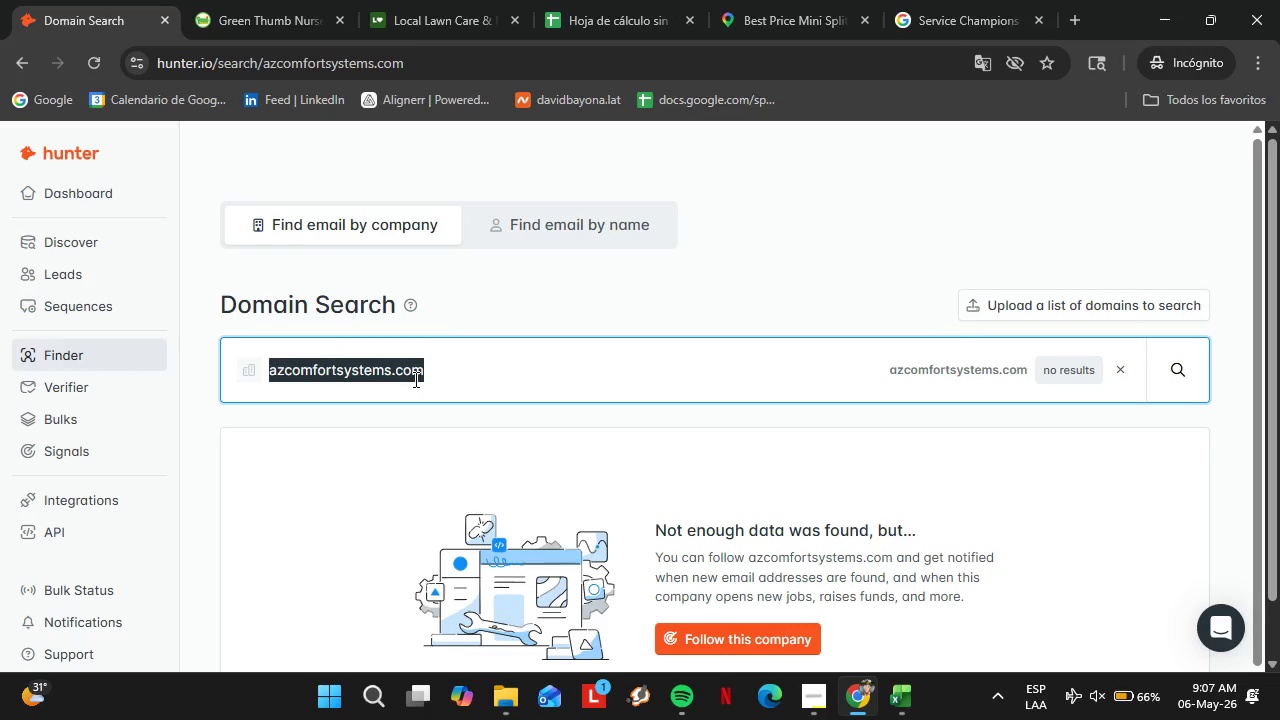 
type(polarbearairconditioning.com=)
key(Backspace)
 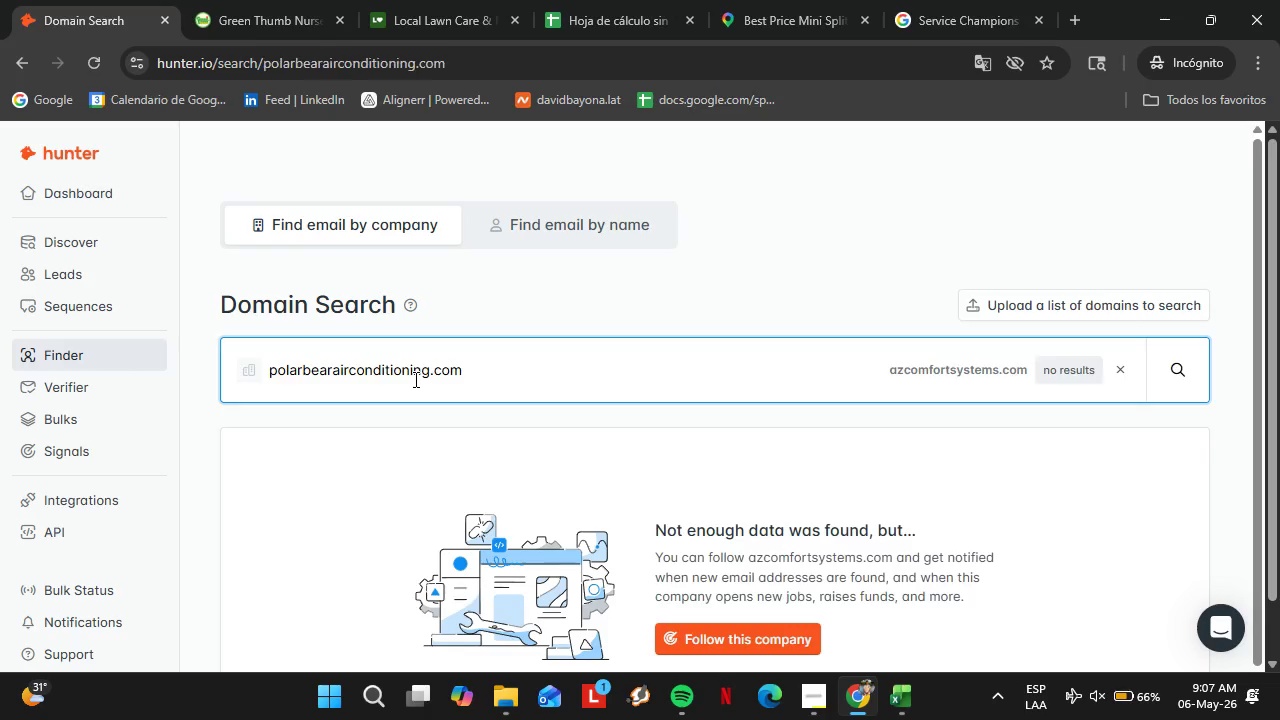 
key(Enter)
 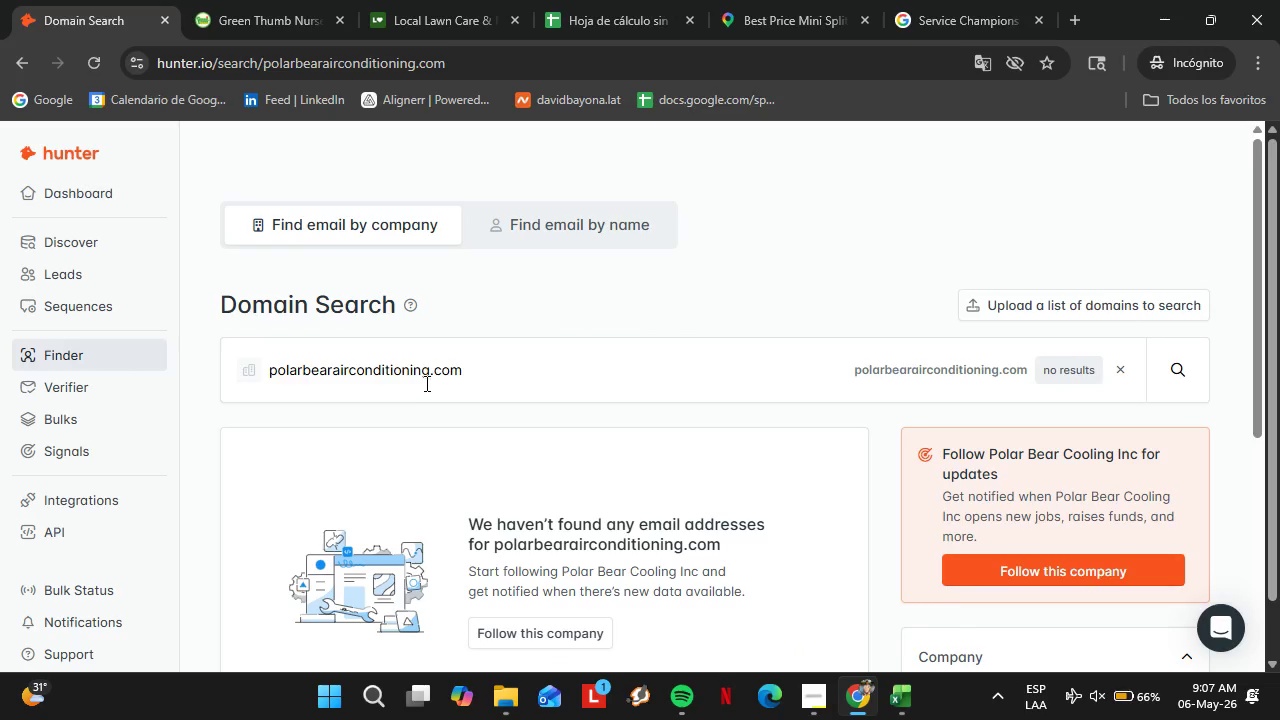 
double_click([425, 383])
 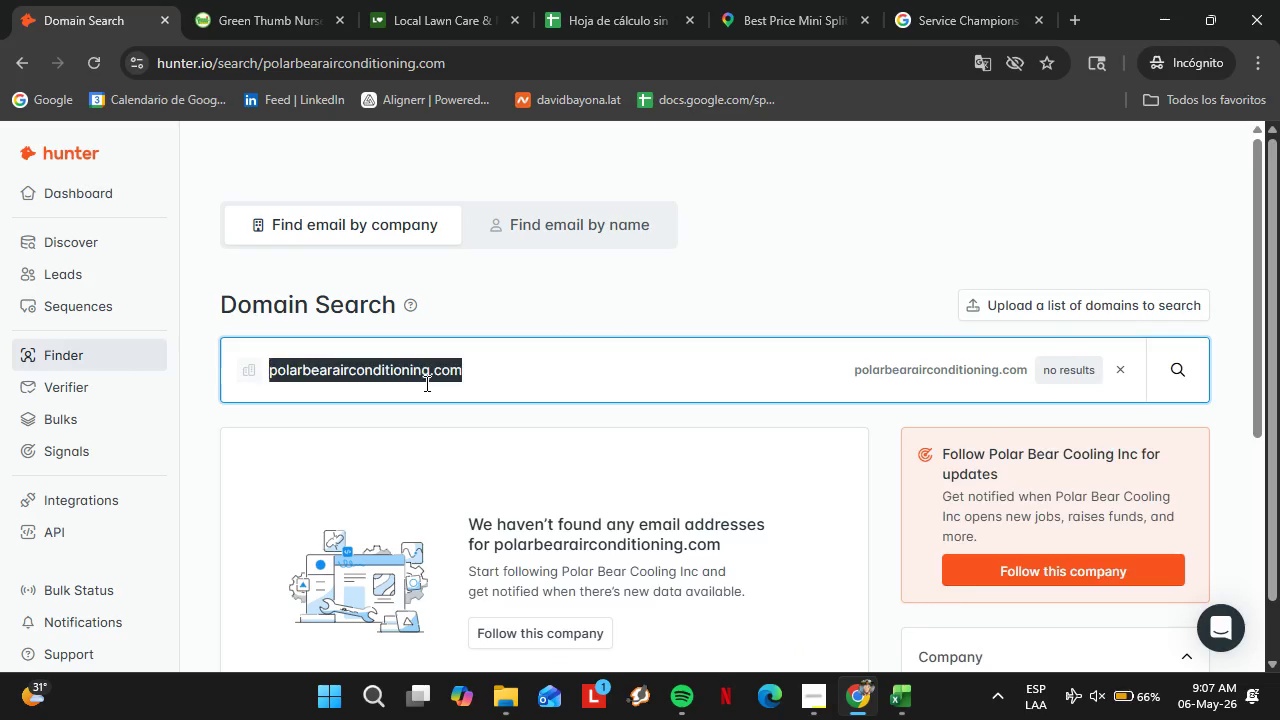 
triple_click([425, 383])
 